 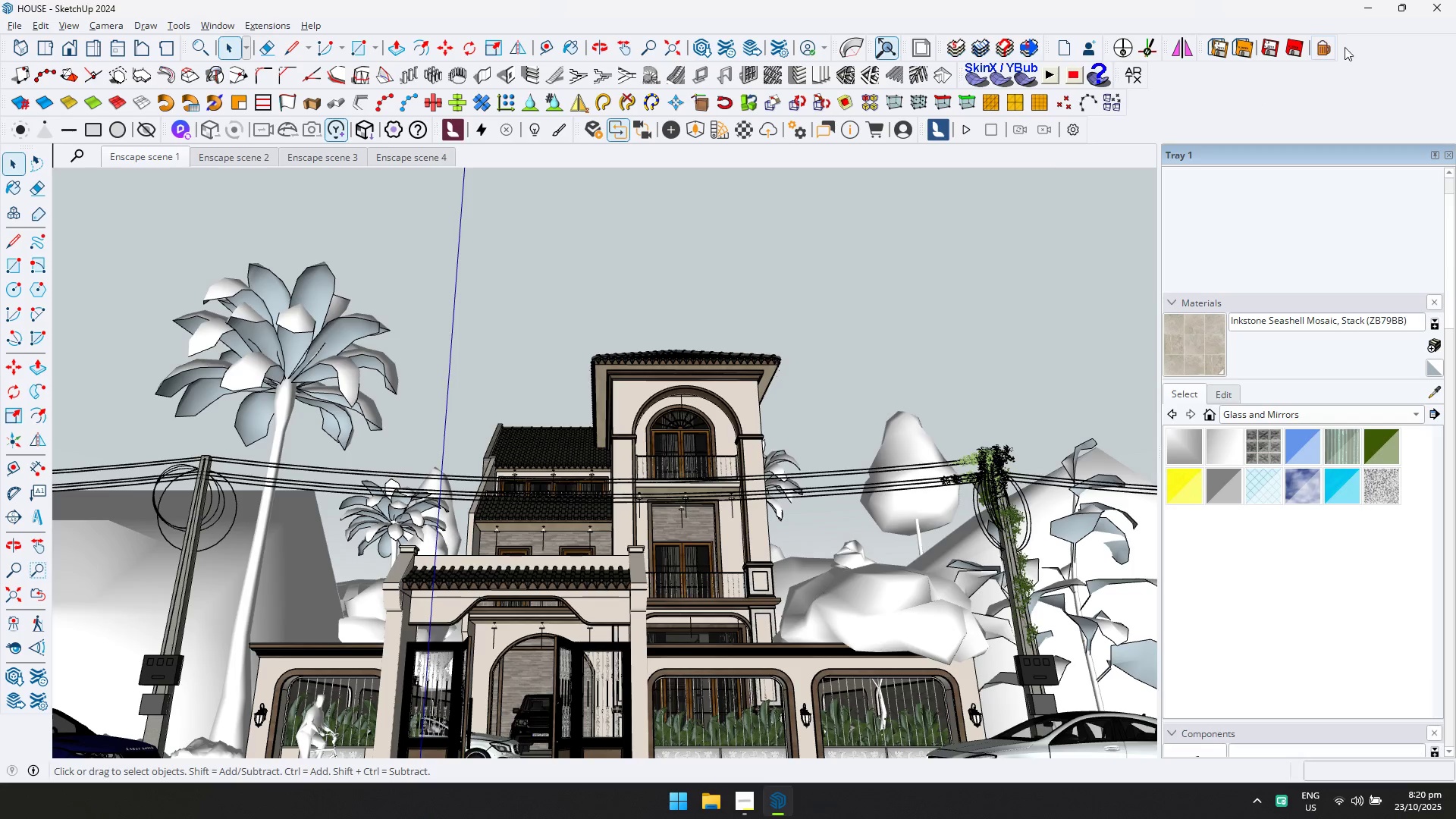 
key(Alt+Tab)
 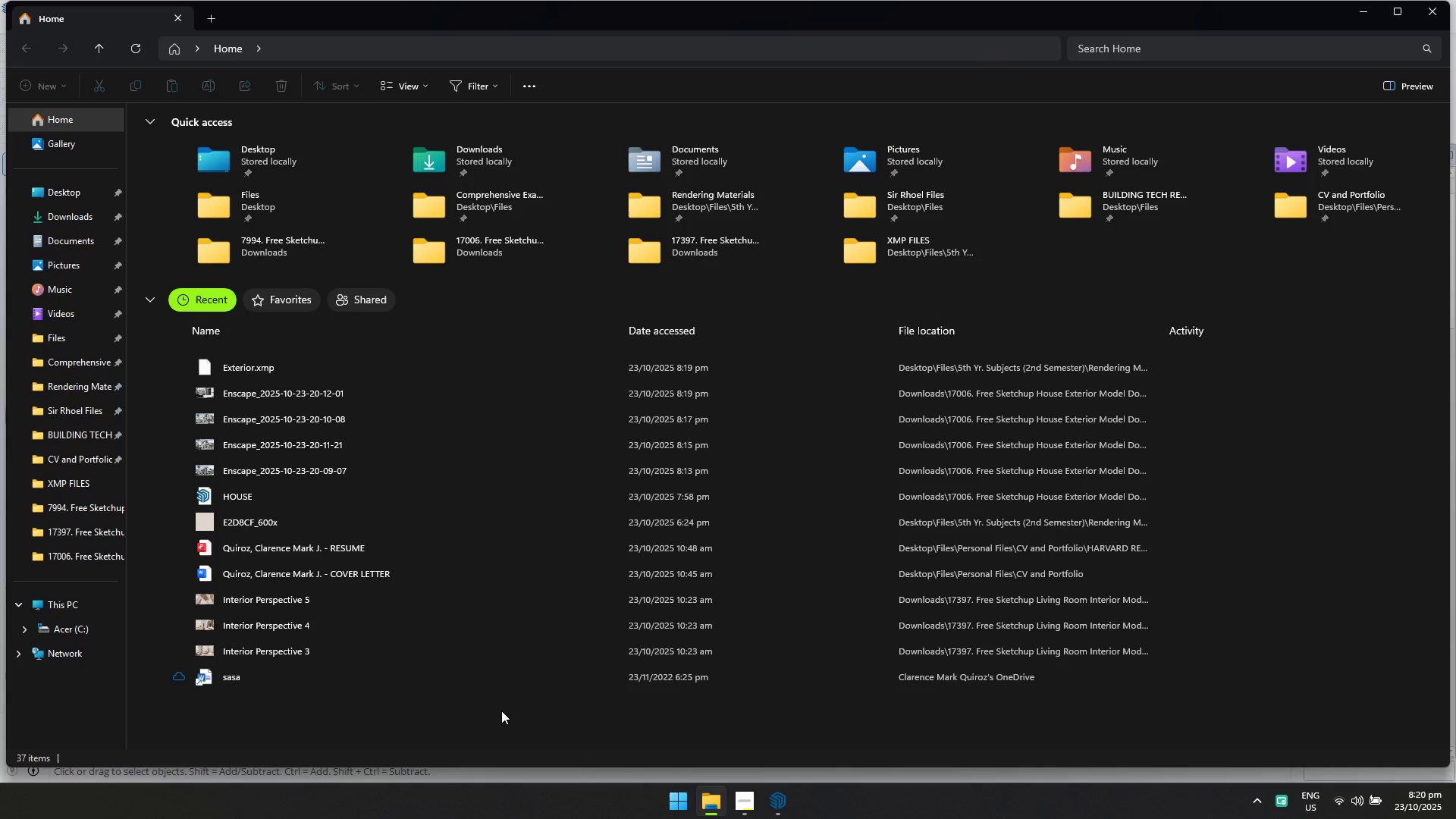 
wait(6.62)
 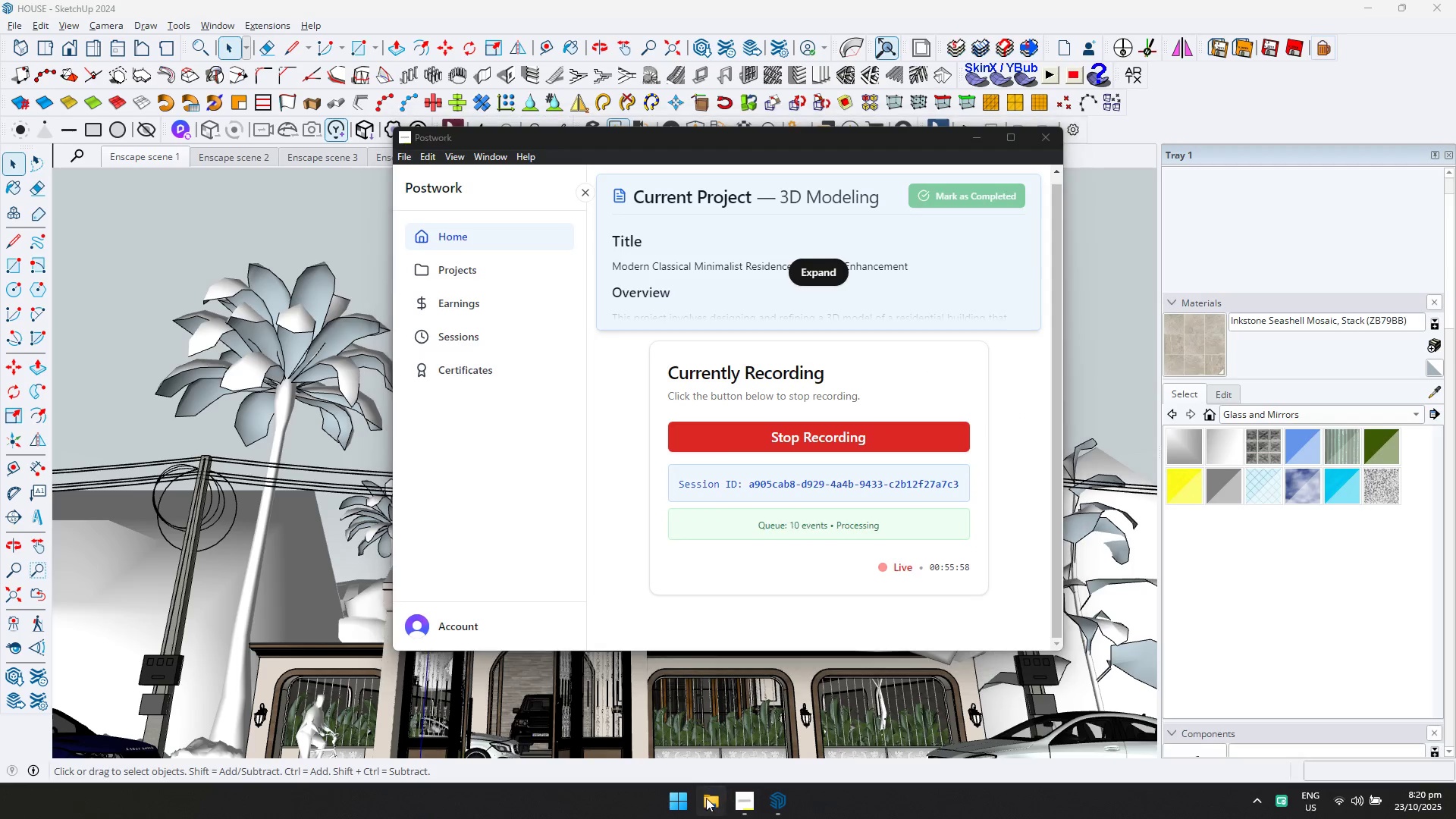 
double_click([84, 221])
 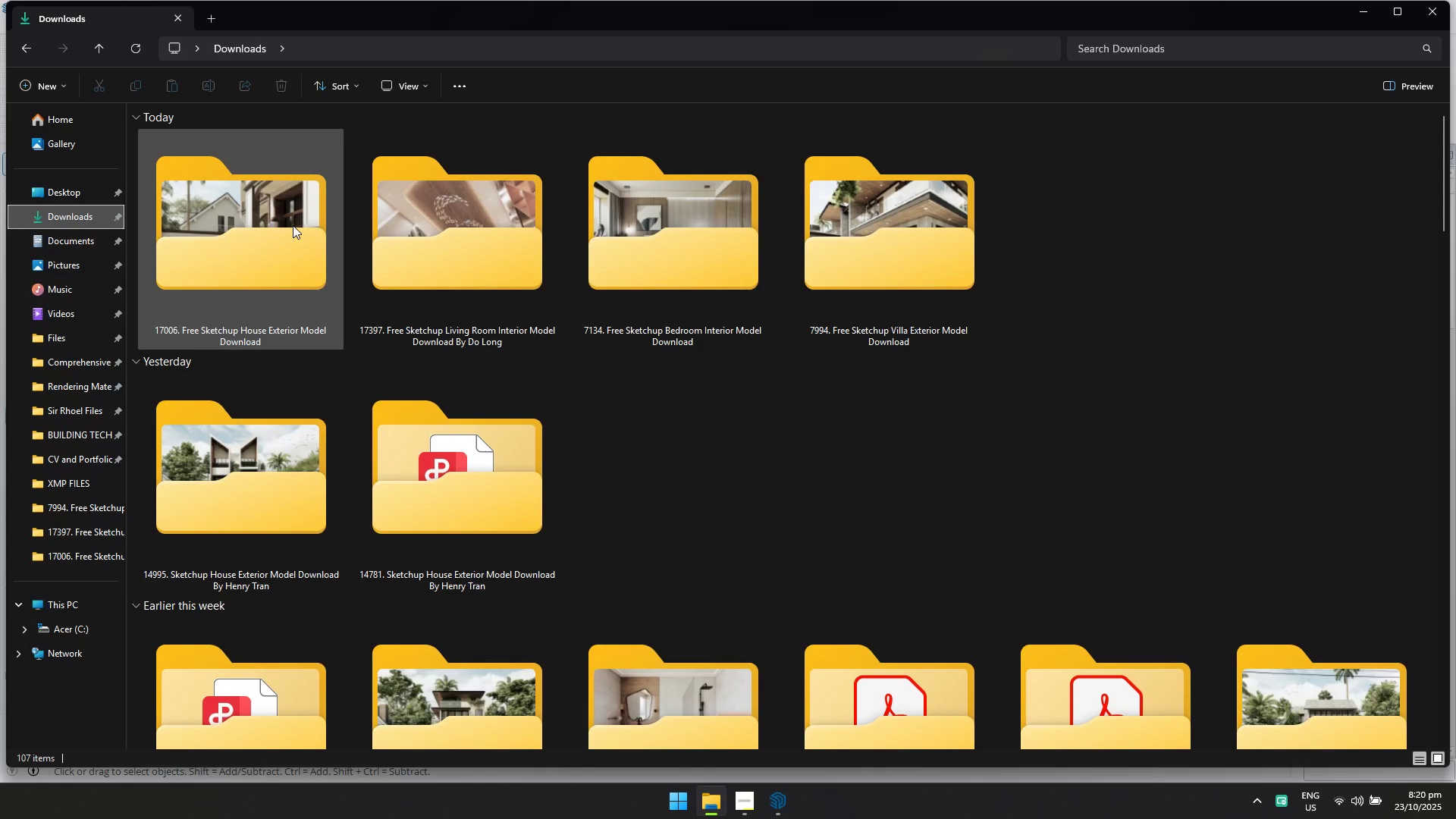 
double_click([293, 225])
 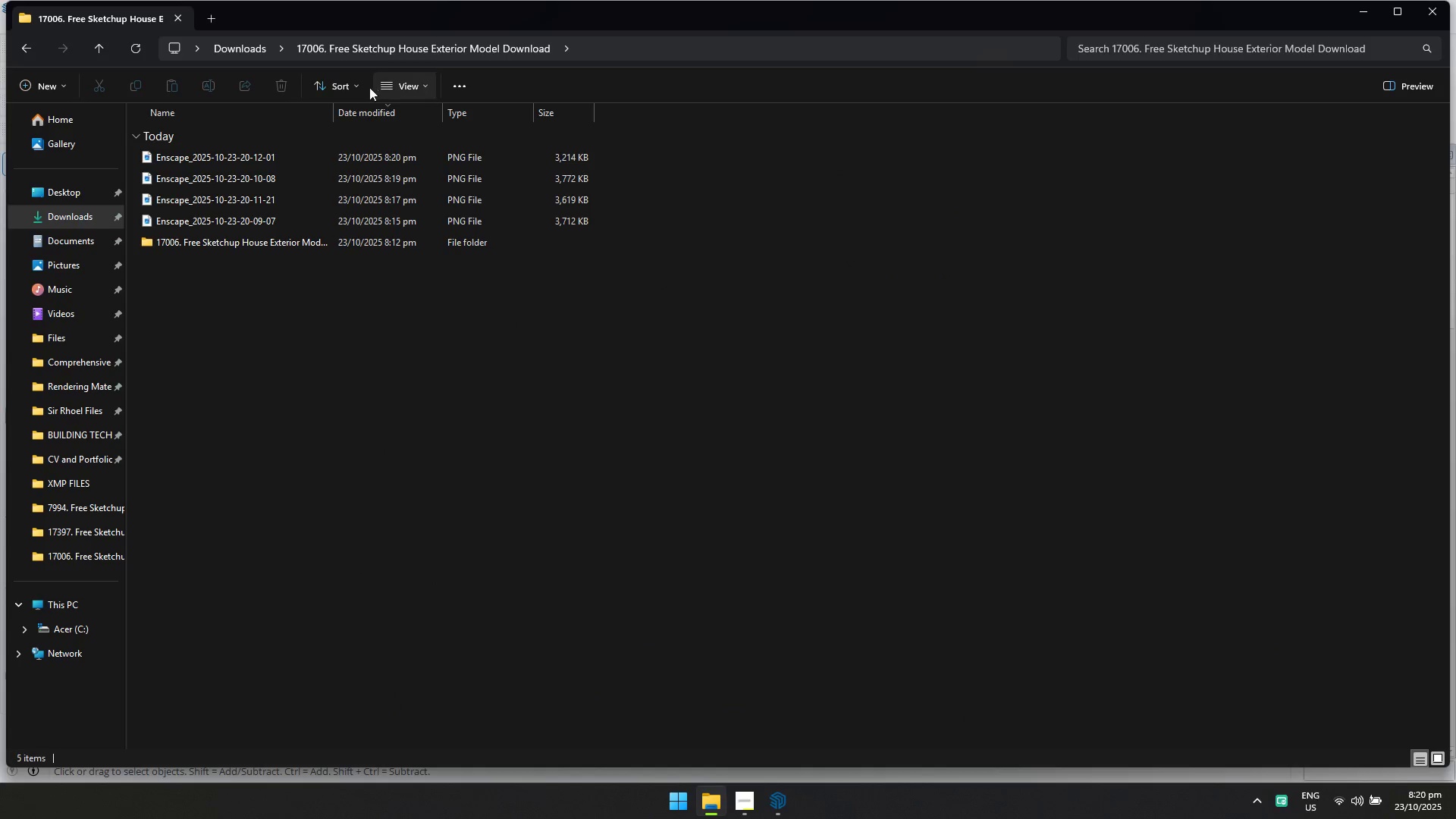 
left_click([406, 83])
 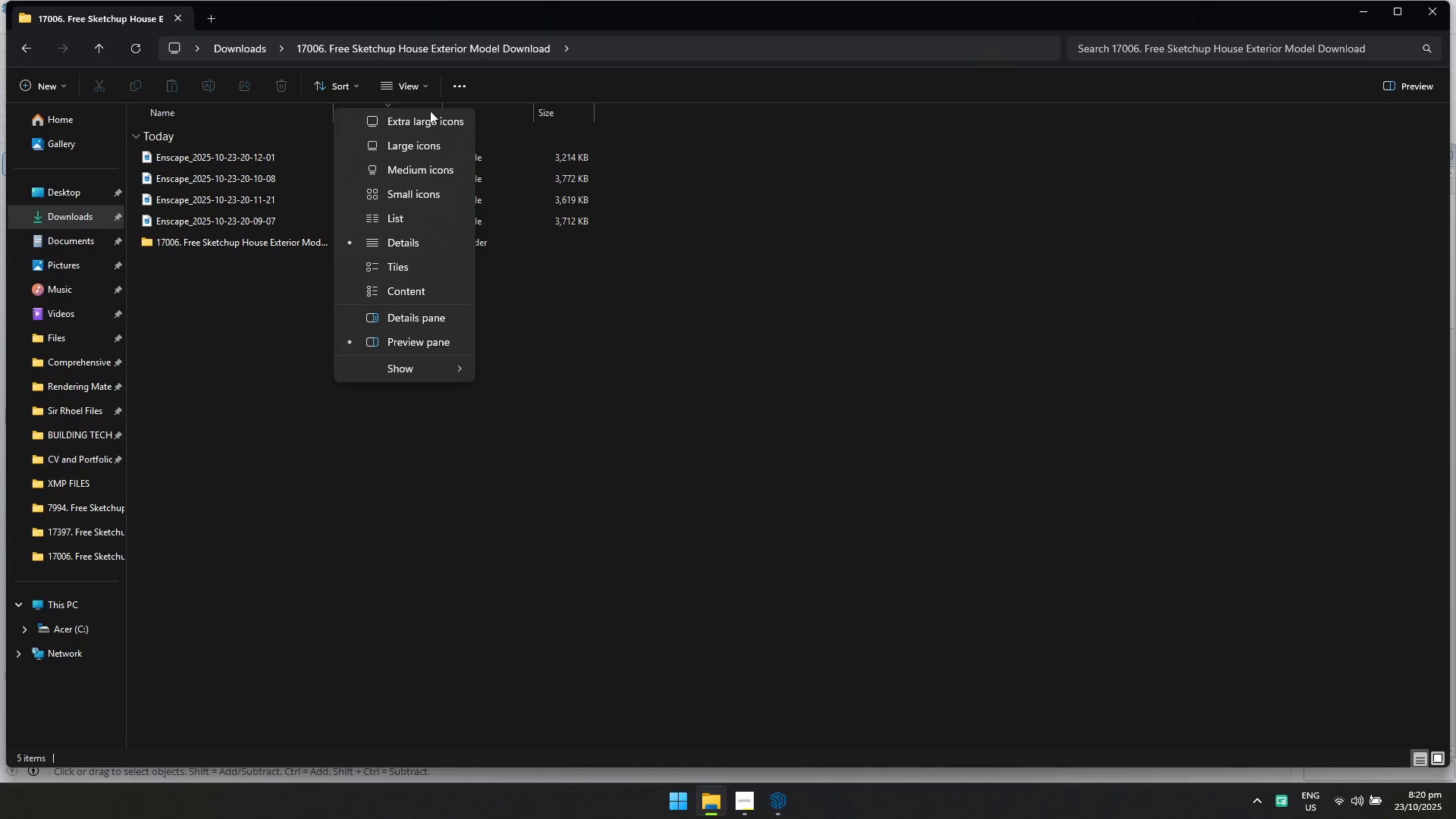 
left_click([427, 118])
 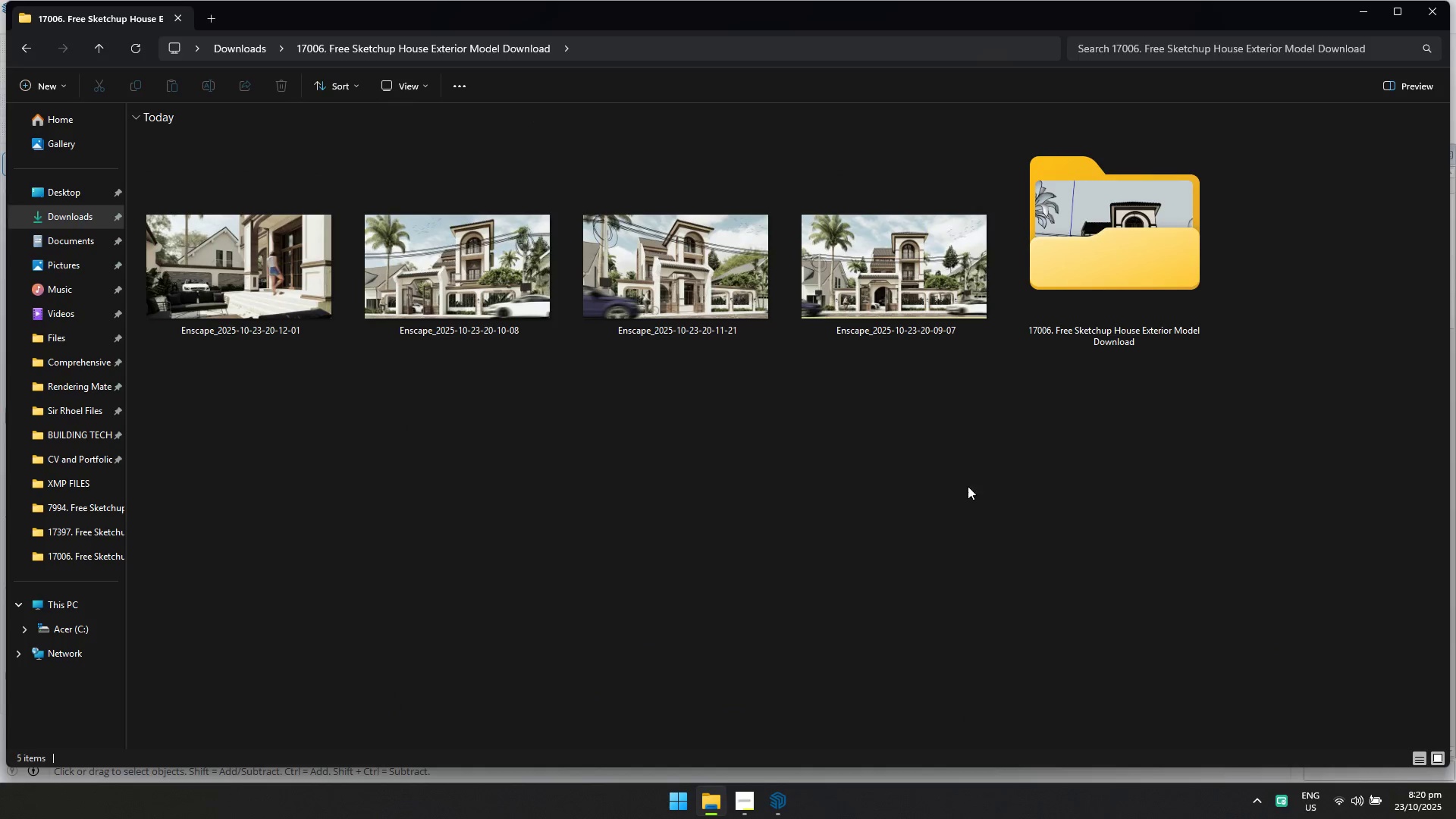 
double_click([966, 310])
 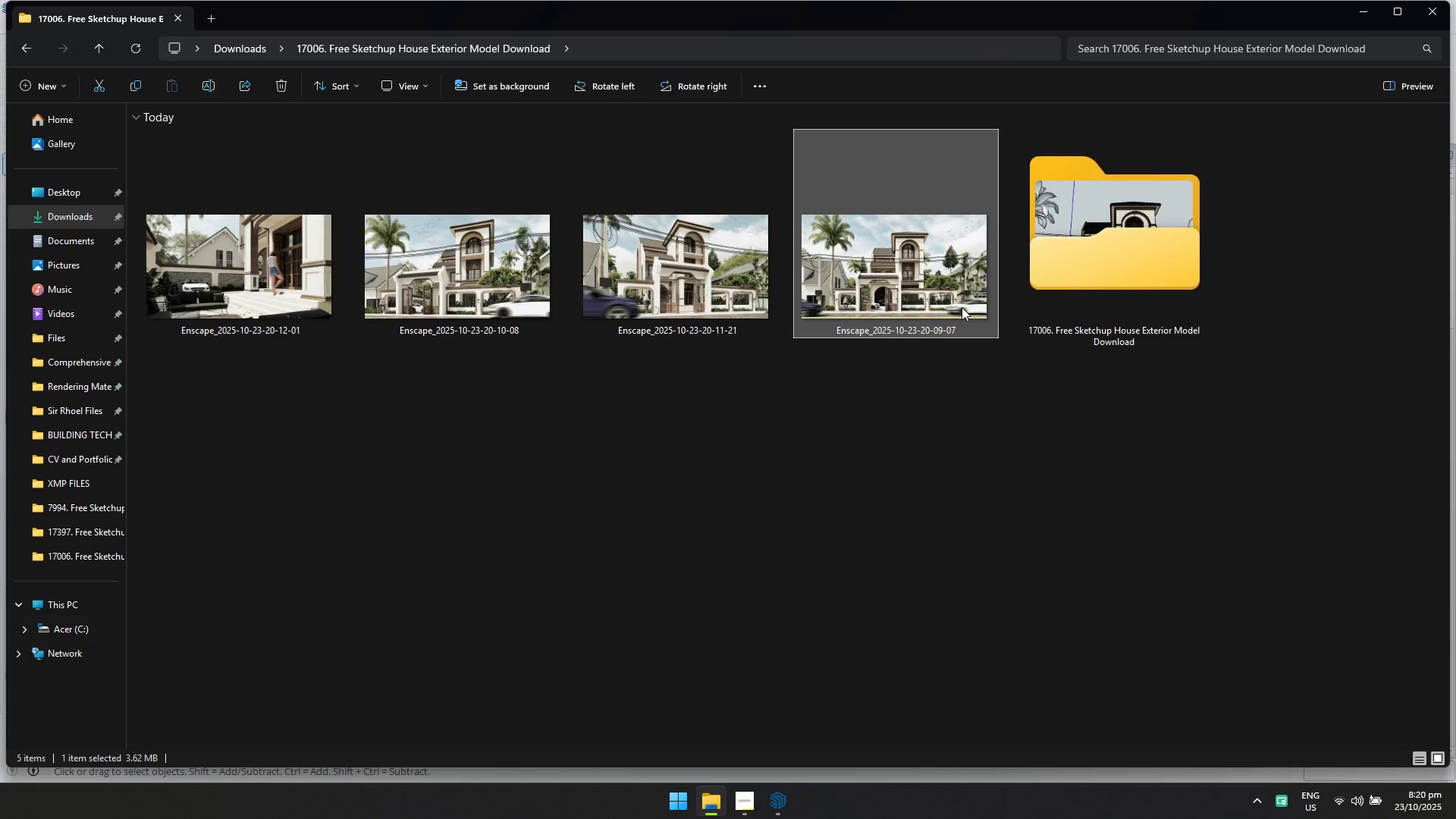 
key(F2)
 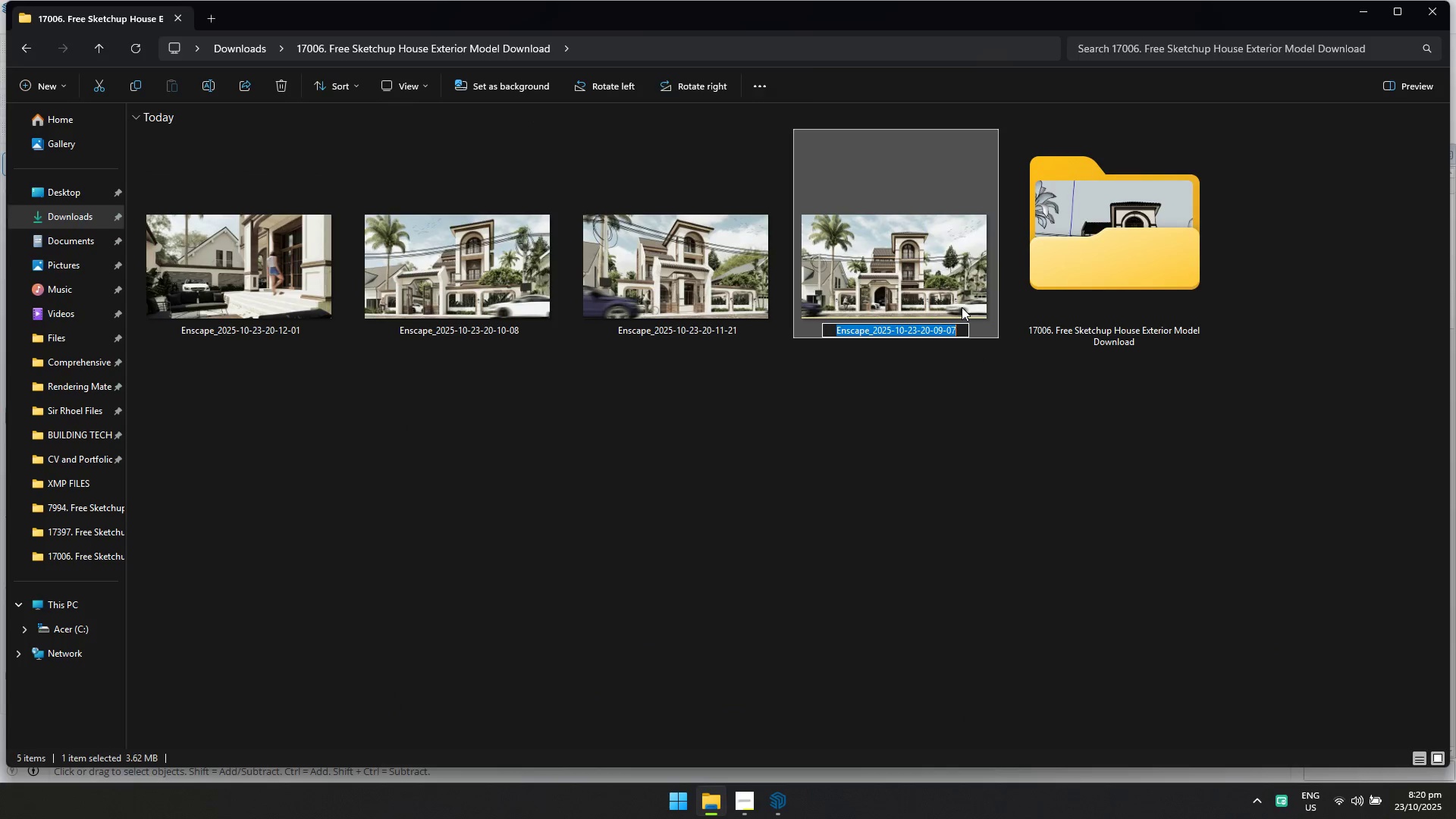 
key(CapsLock)
 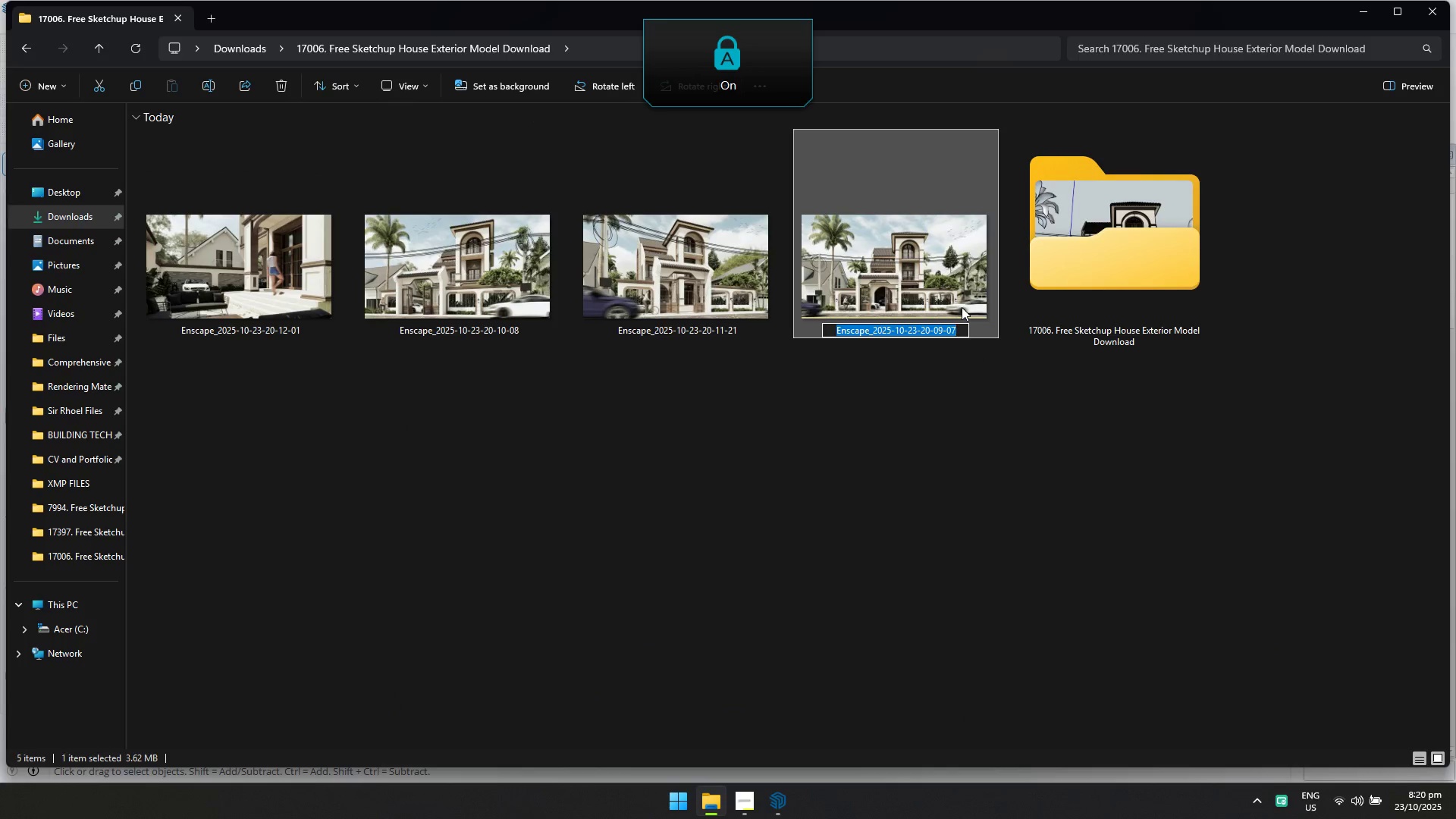 
key(Tab)
 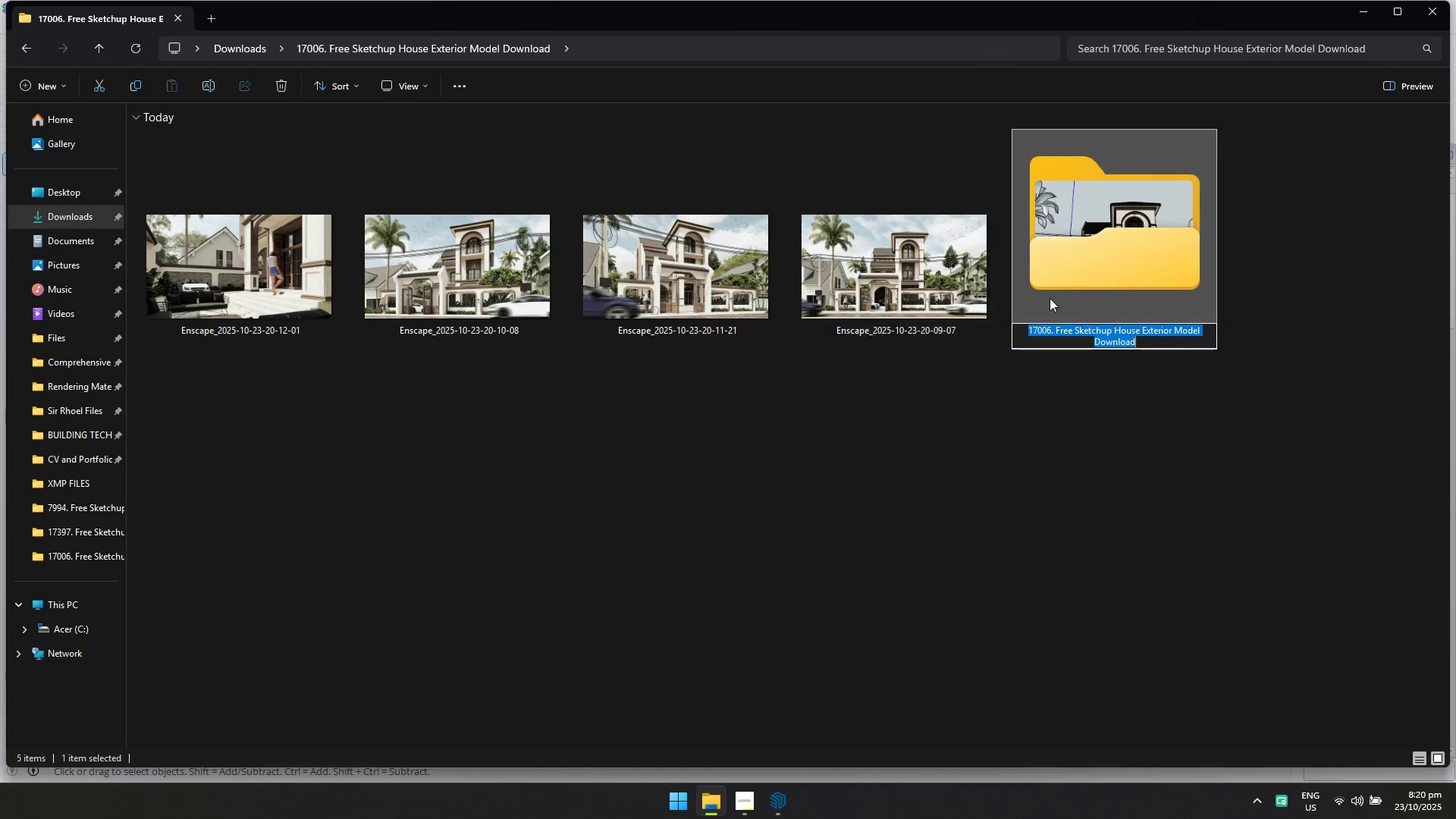 
left_click([906, 295])
 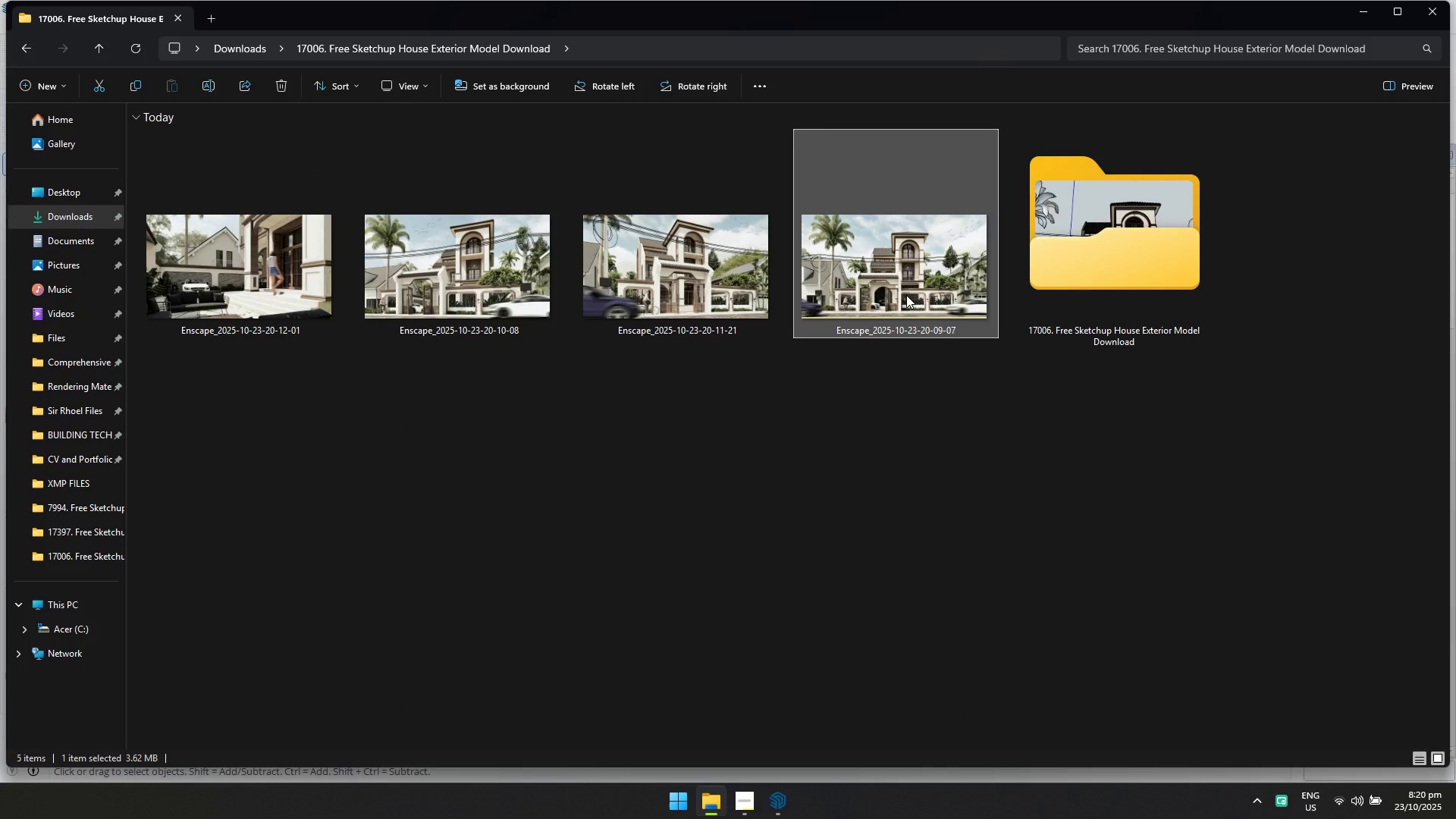 
type([F2]Exterior Perdsp)
key(Backspace)
key(Backspace)
key(Backspace)
type(spective 1)
 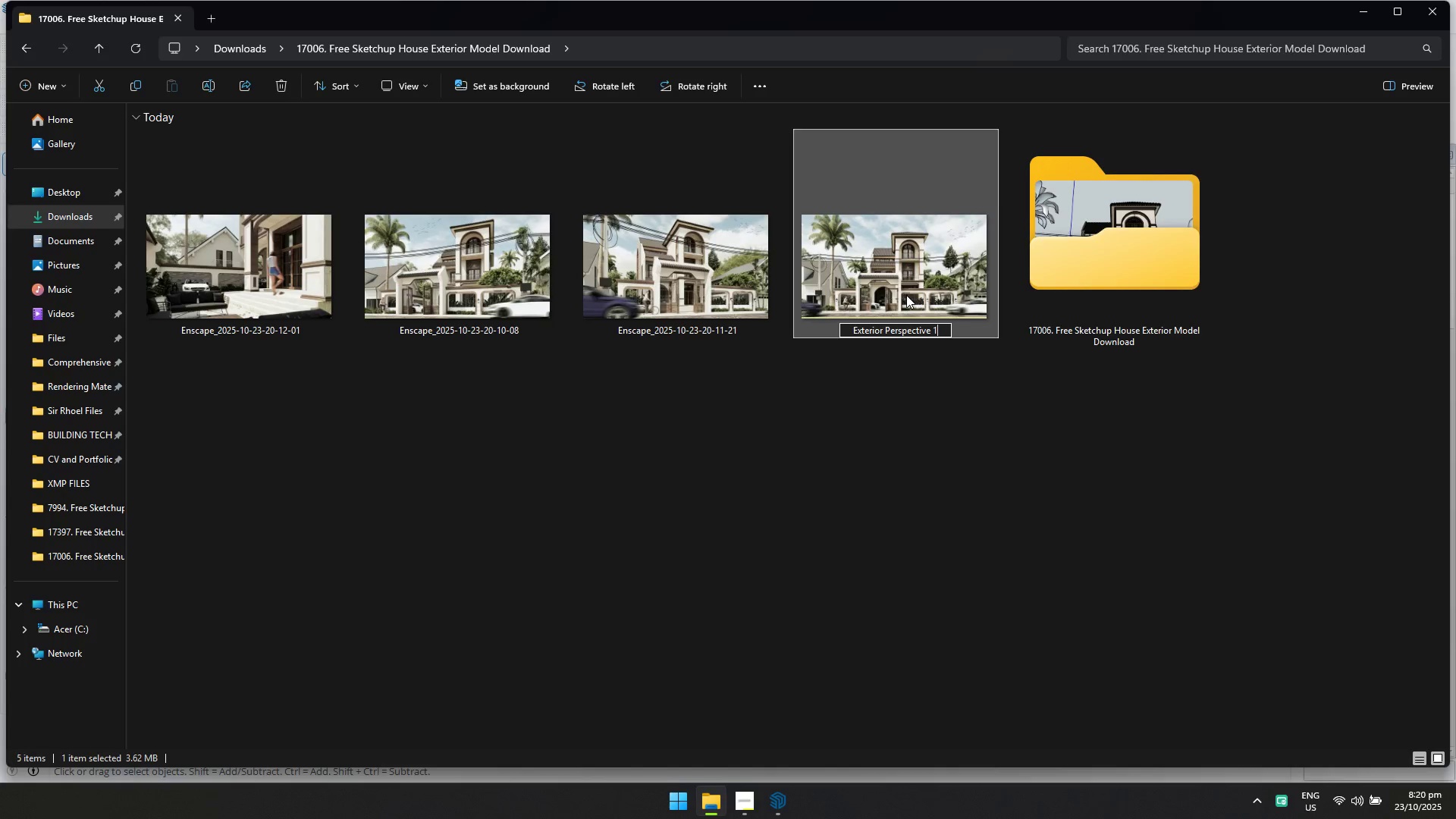 
key(Control+A)
 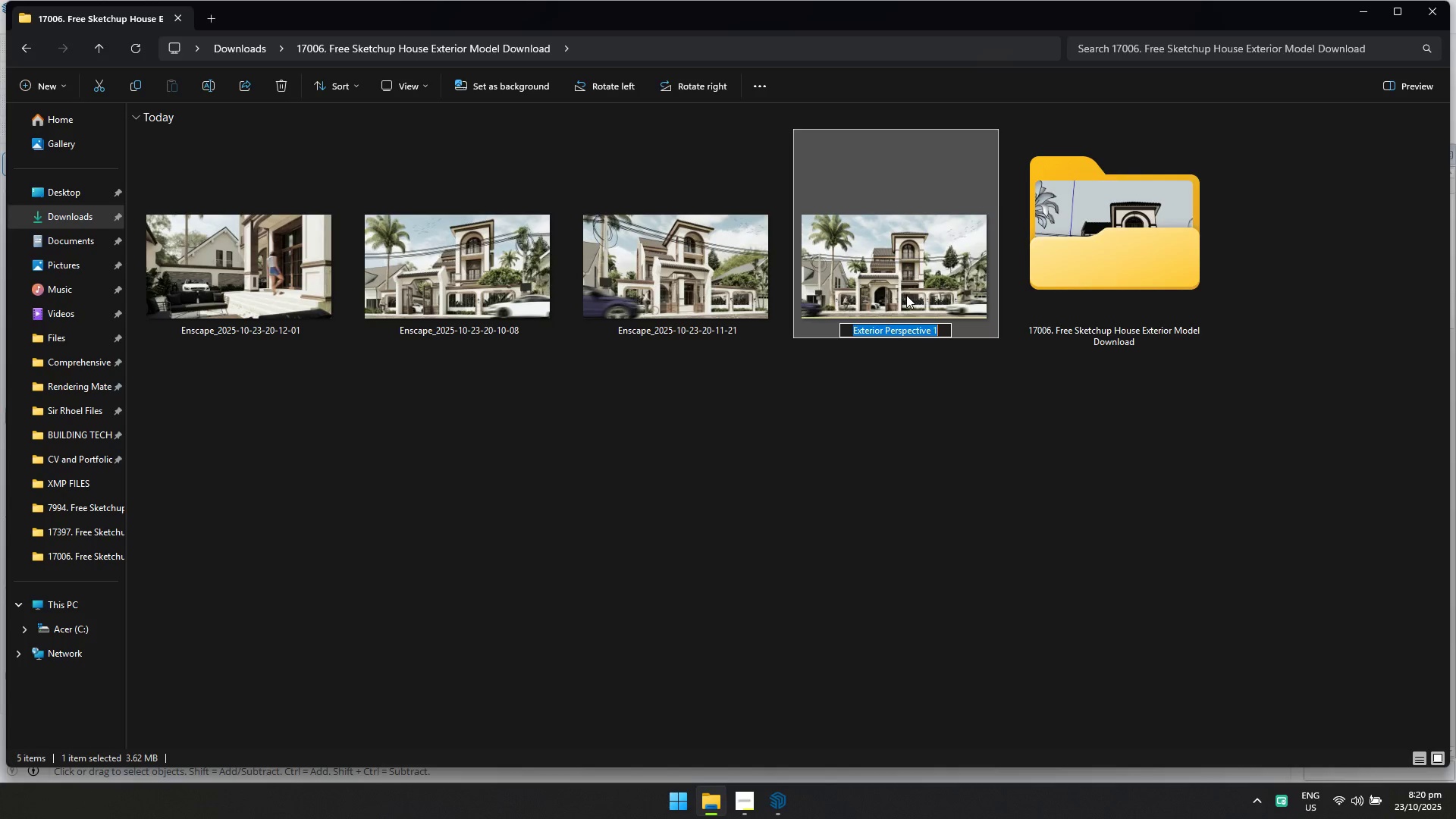 
key(Control+C)
 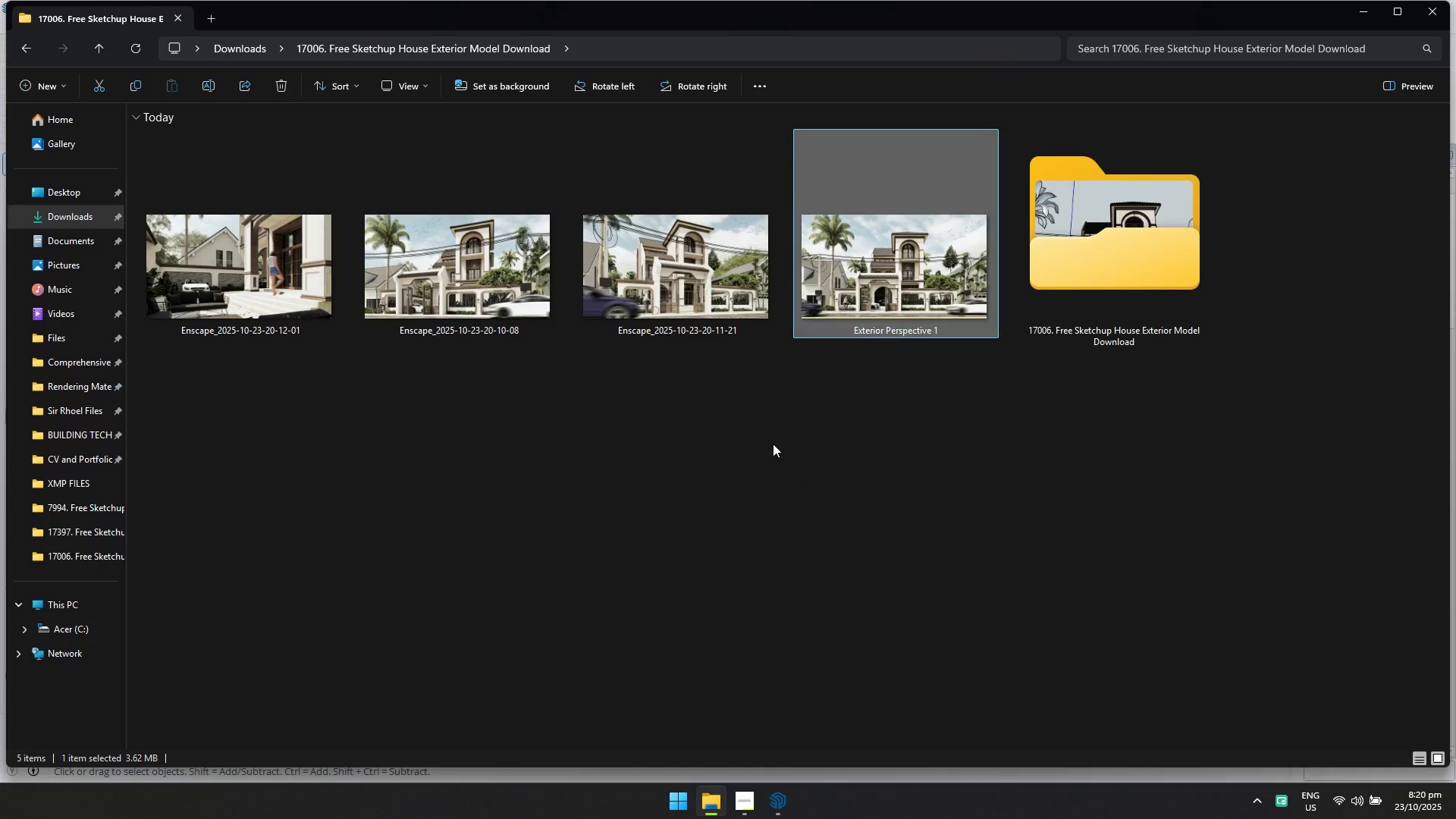 
double_click([681, 301])
 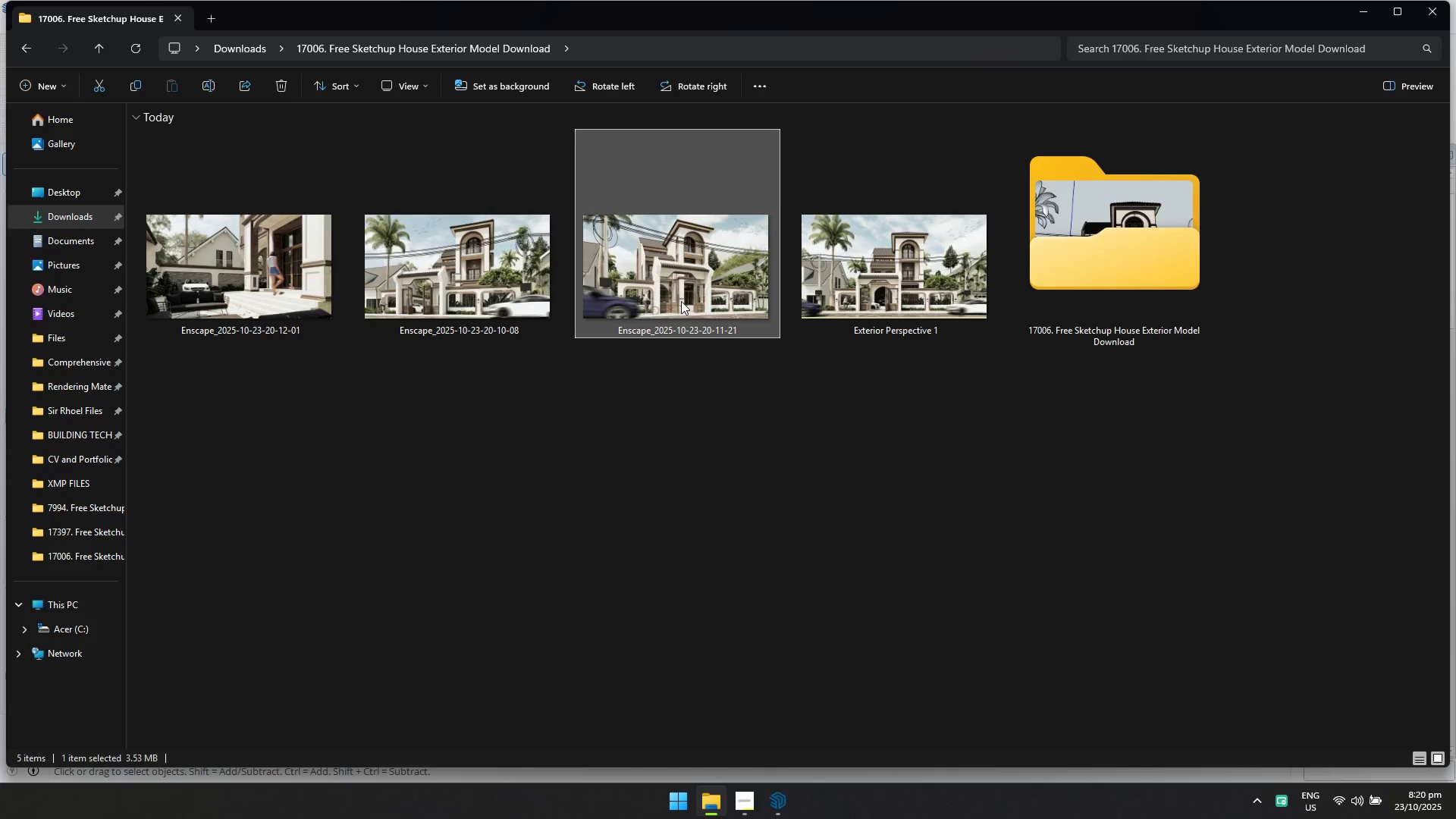 
key(Shift+ShiftRight)
 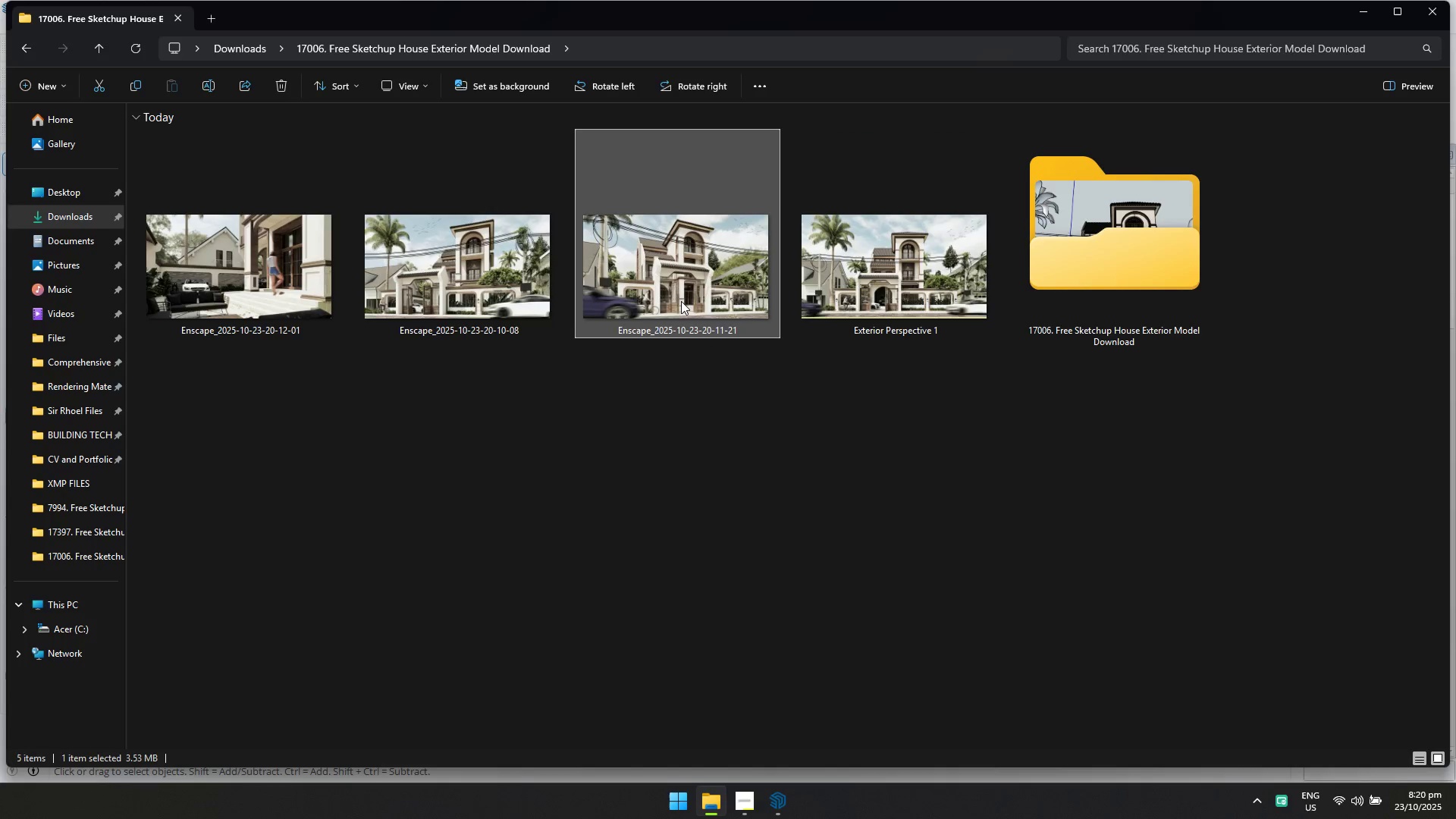 
key(F2)
 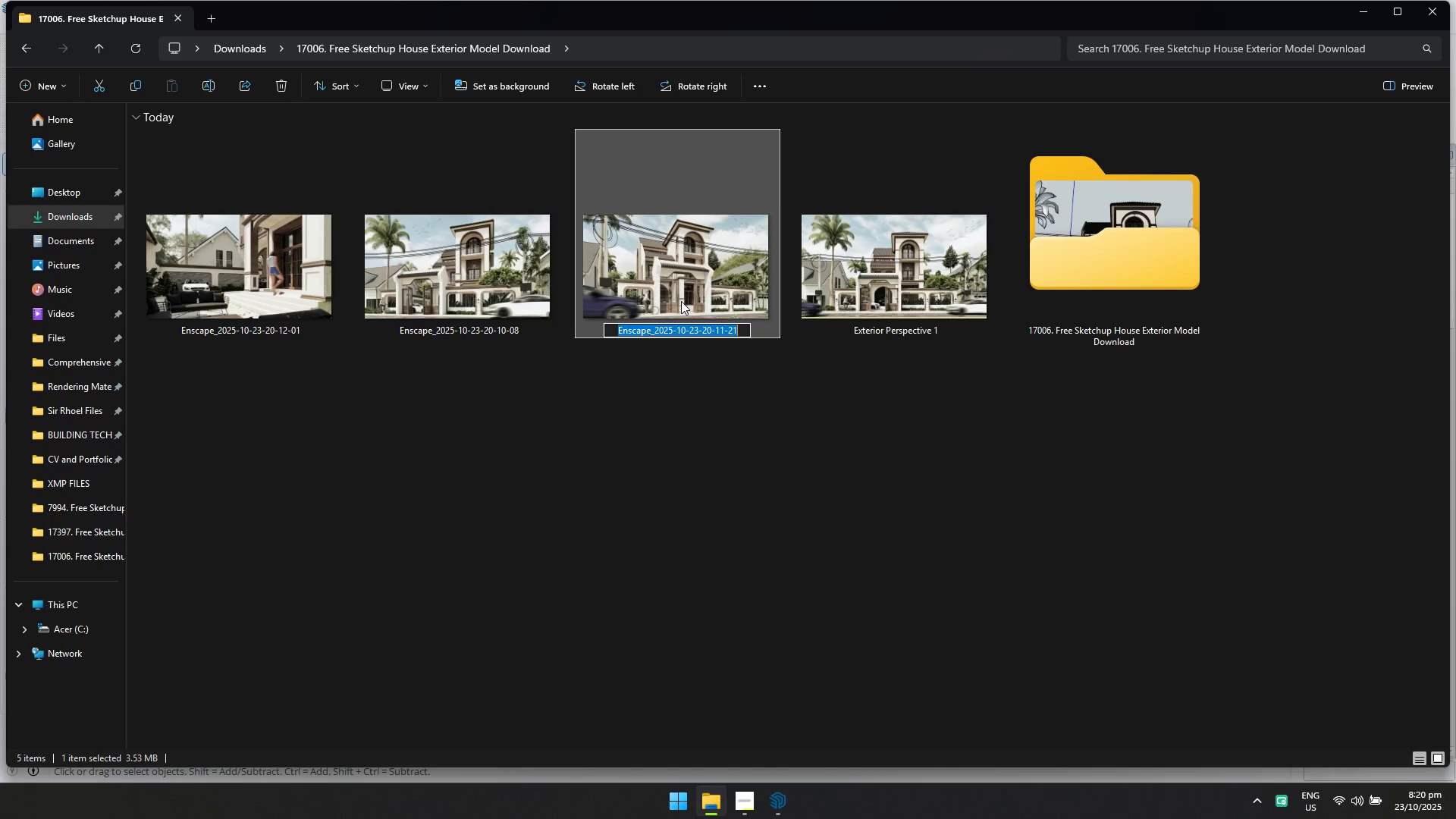 
key(Control+ControlLeft)
 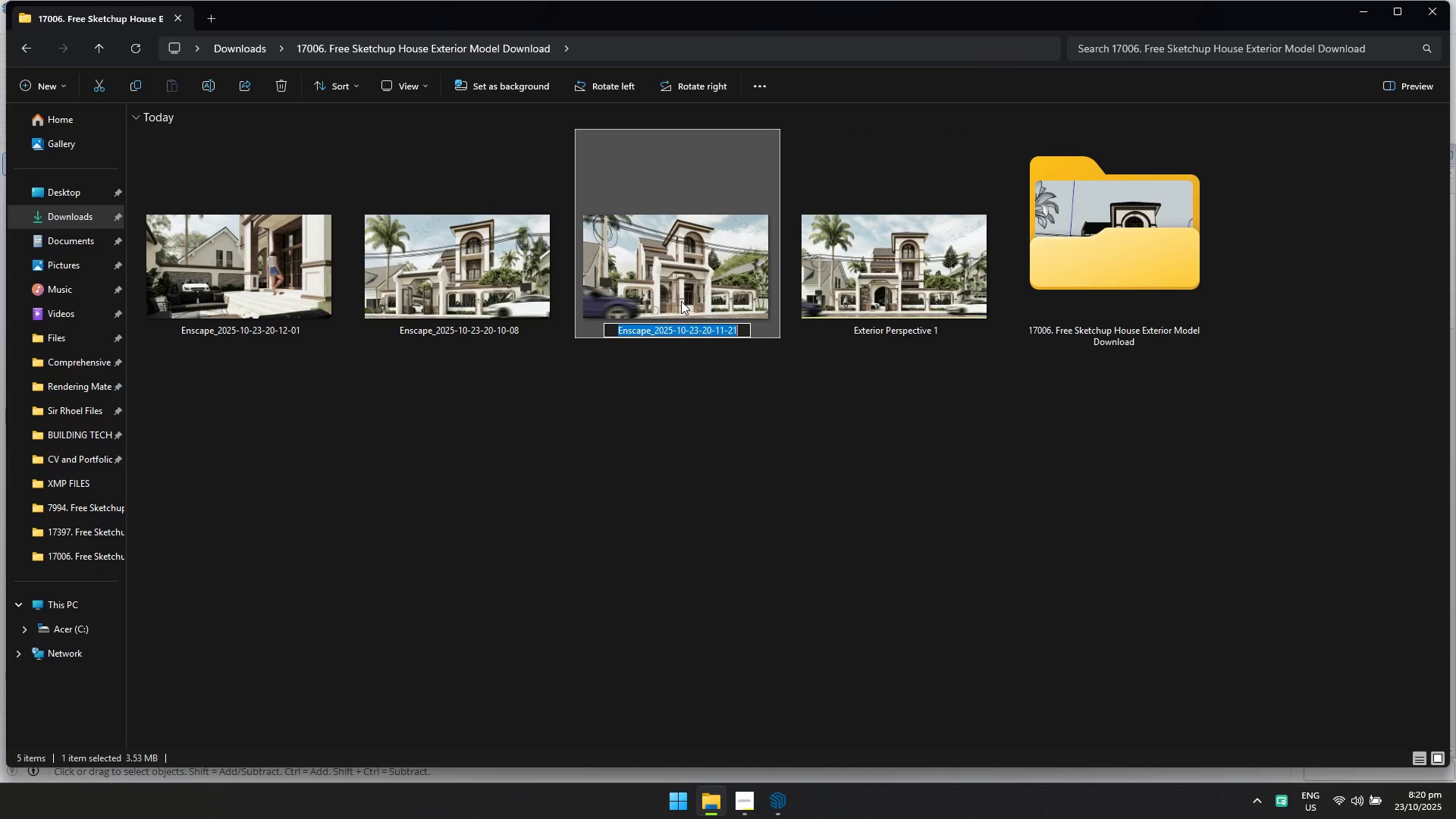 
key(Control+V)
 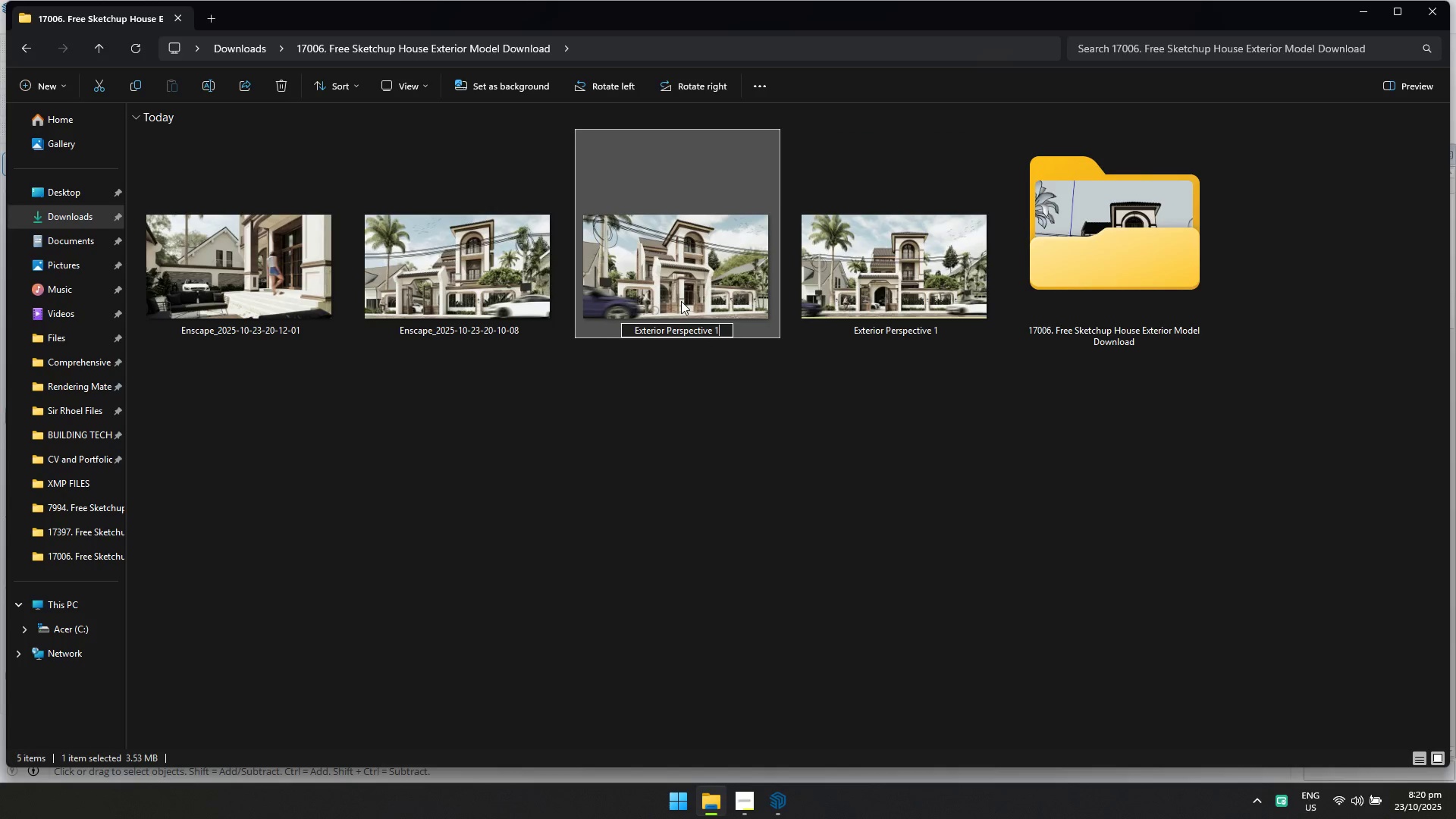 
key(Backspace)
 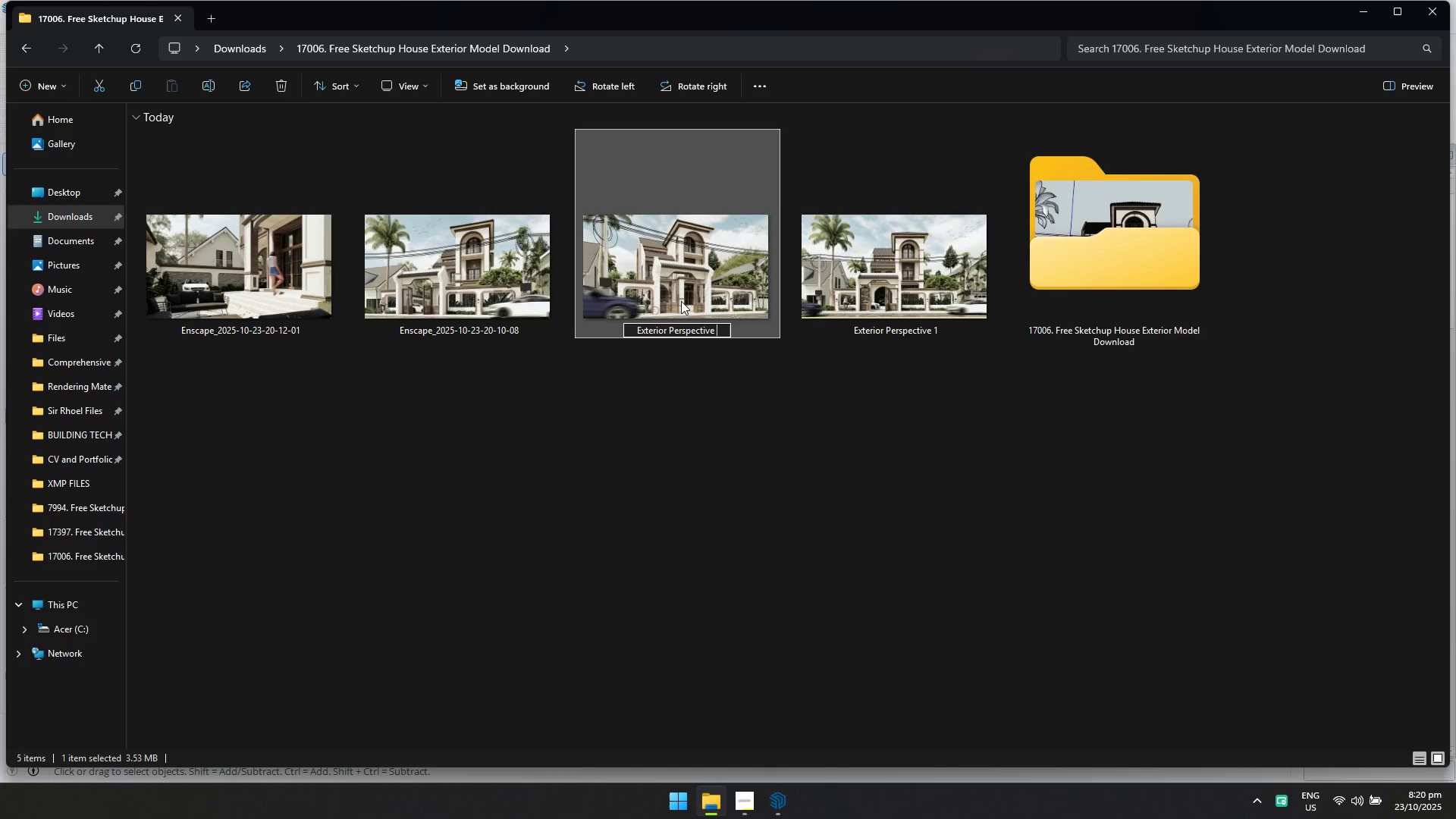 
key(2)
 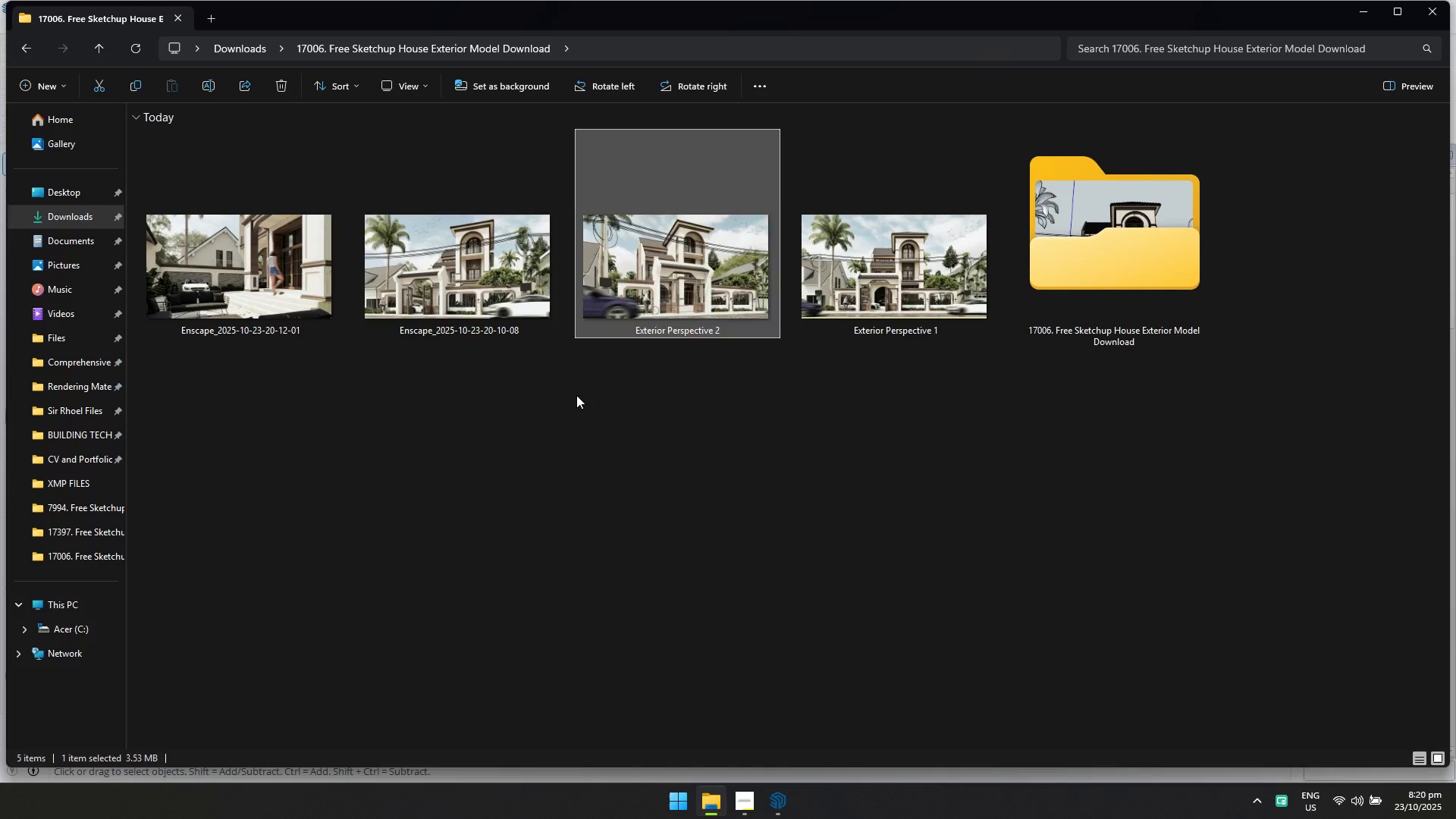 
double_click([493, 337])
 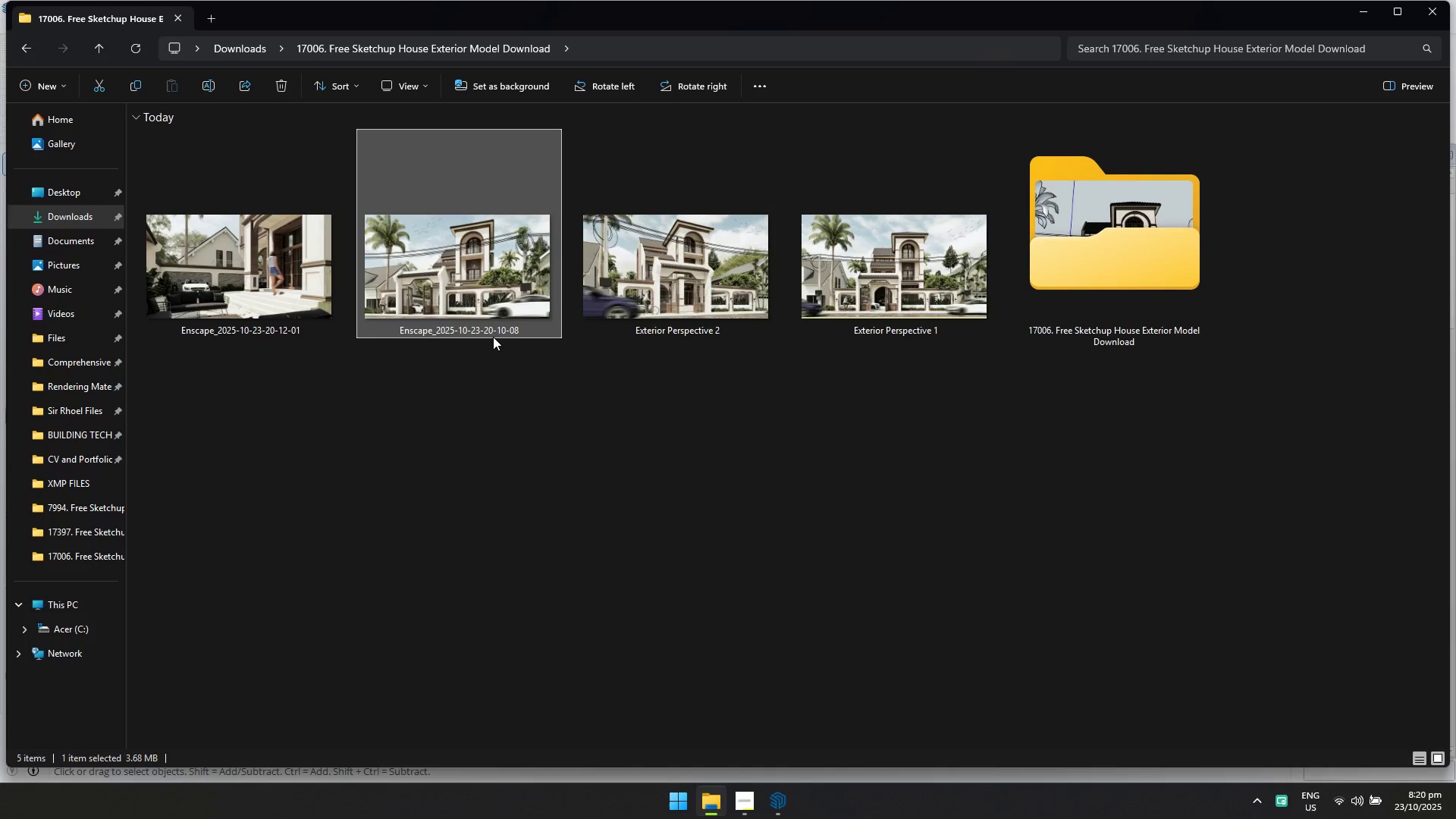 
key(F2)
 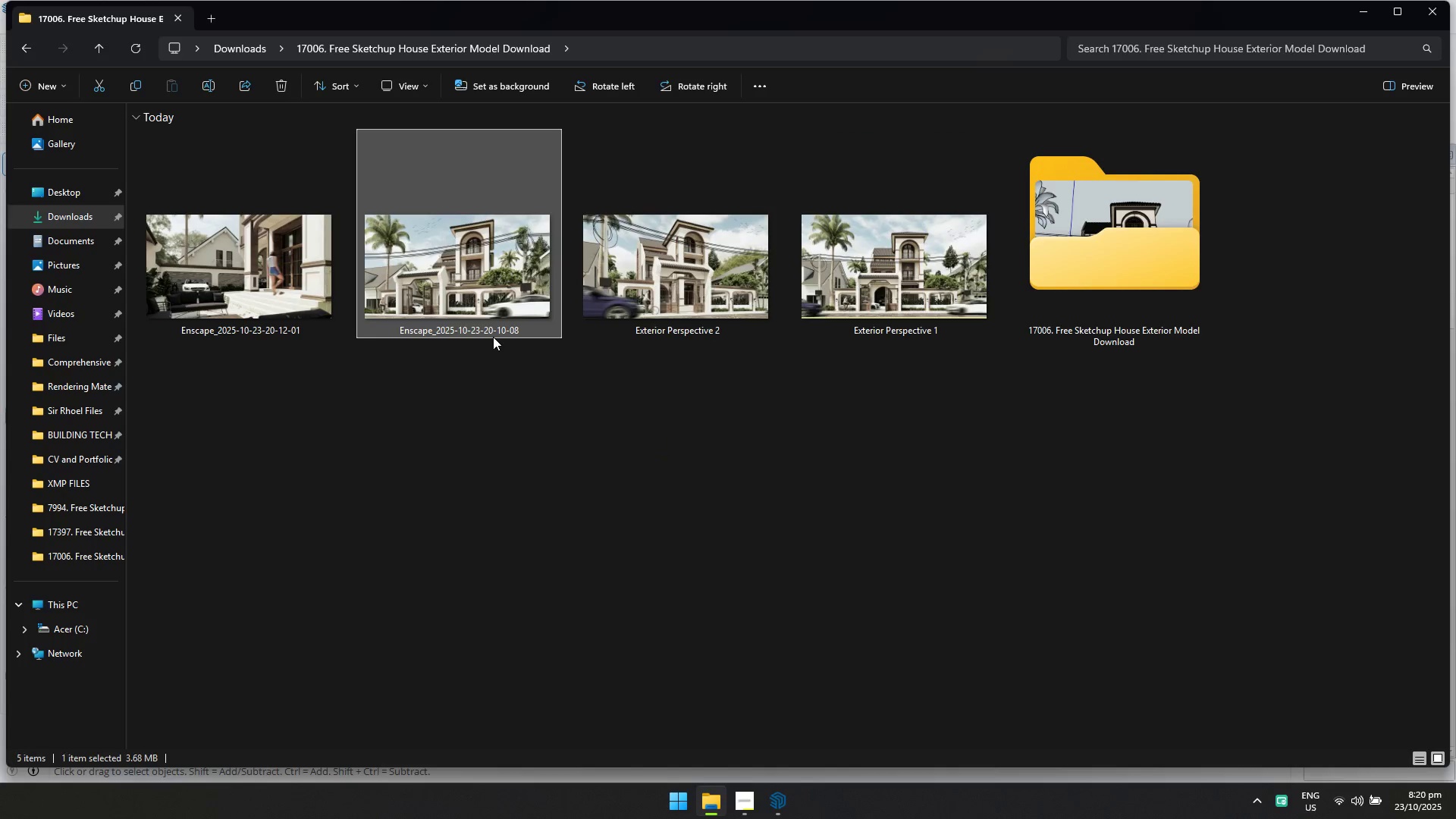 
key(2)
 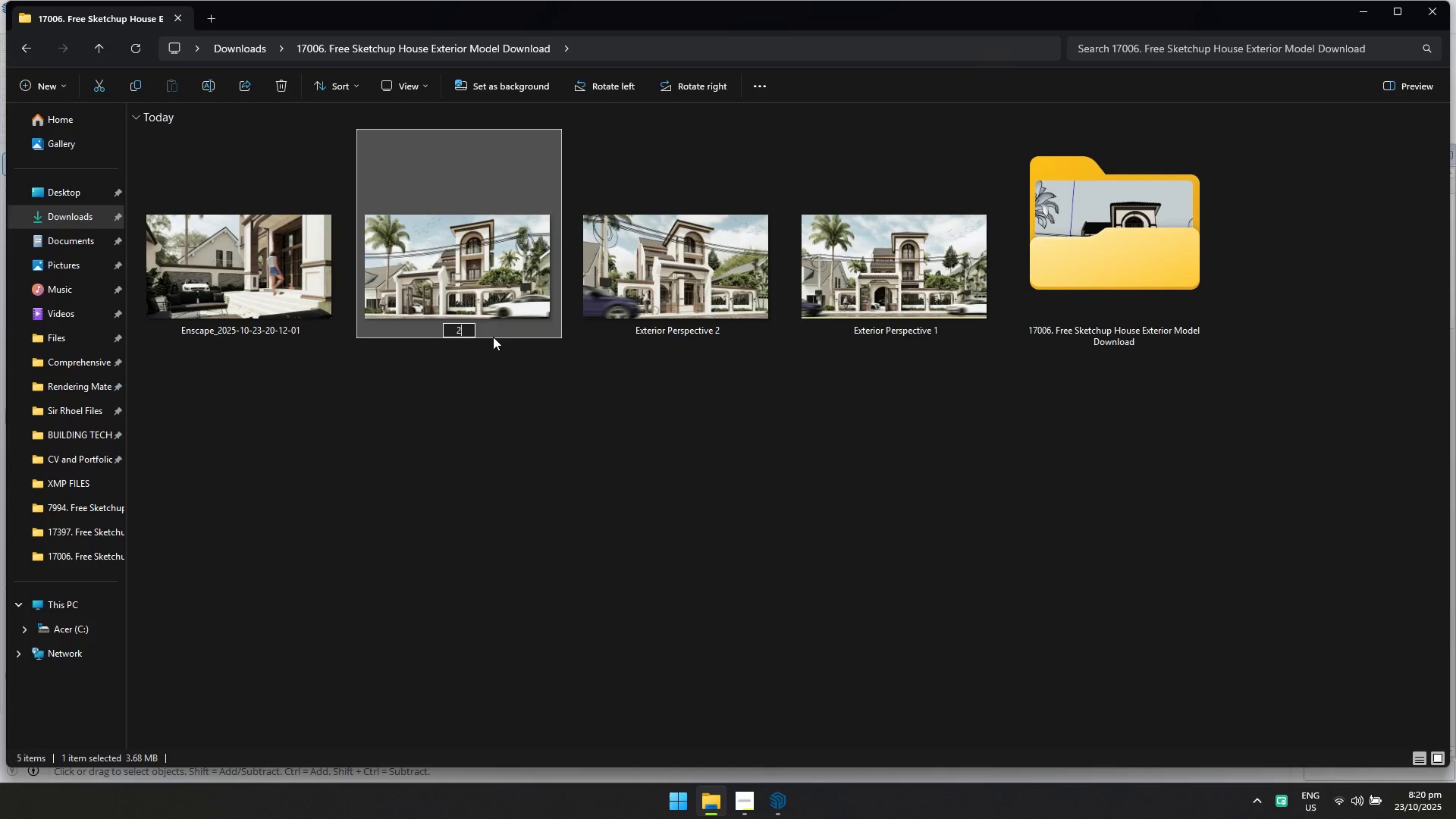 
key(Control+A)
 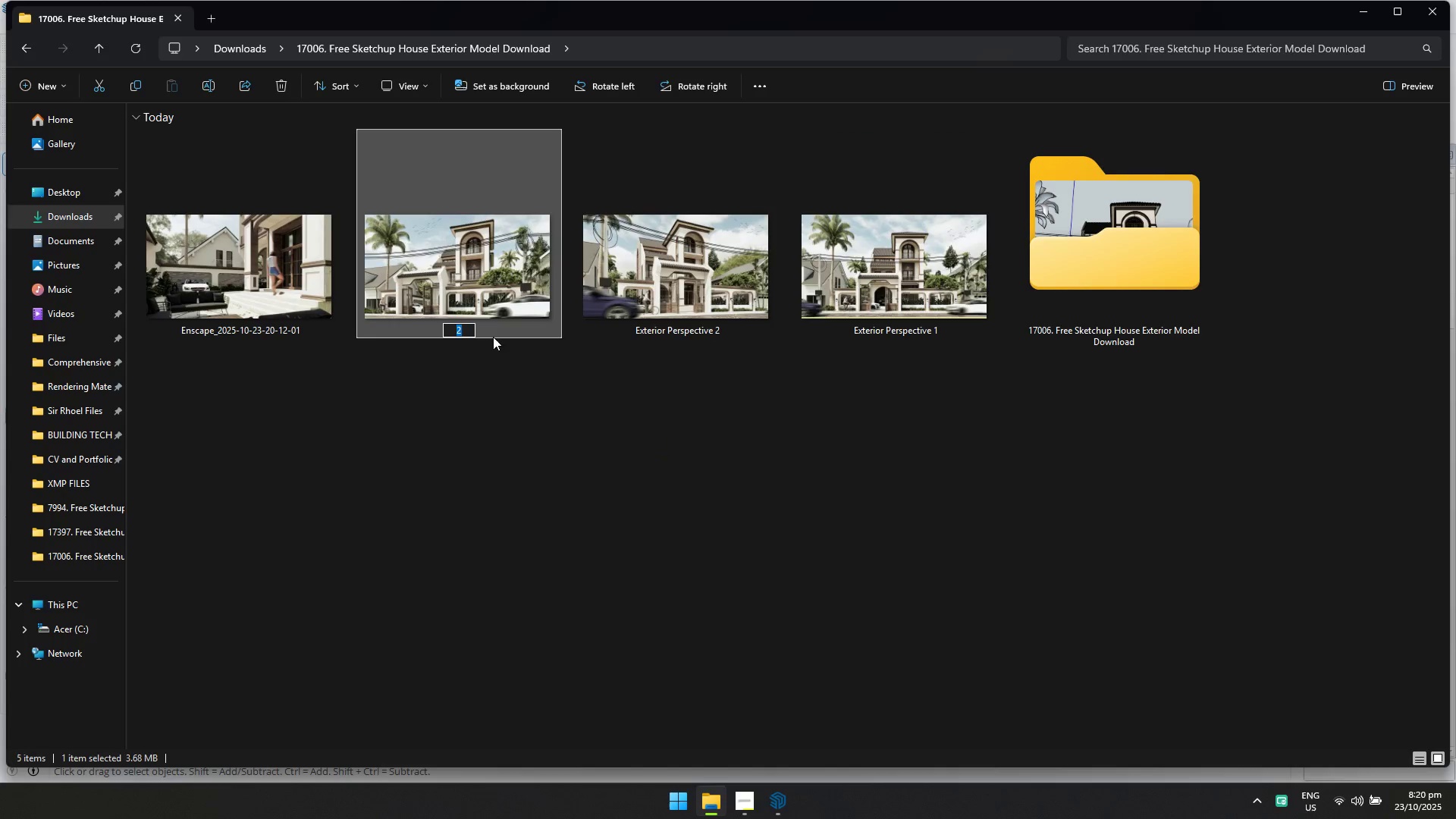 
key(Control+V)
 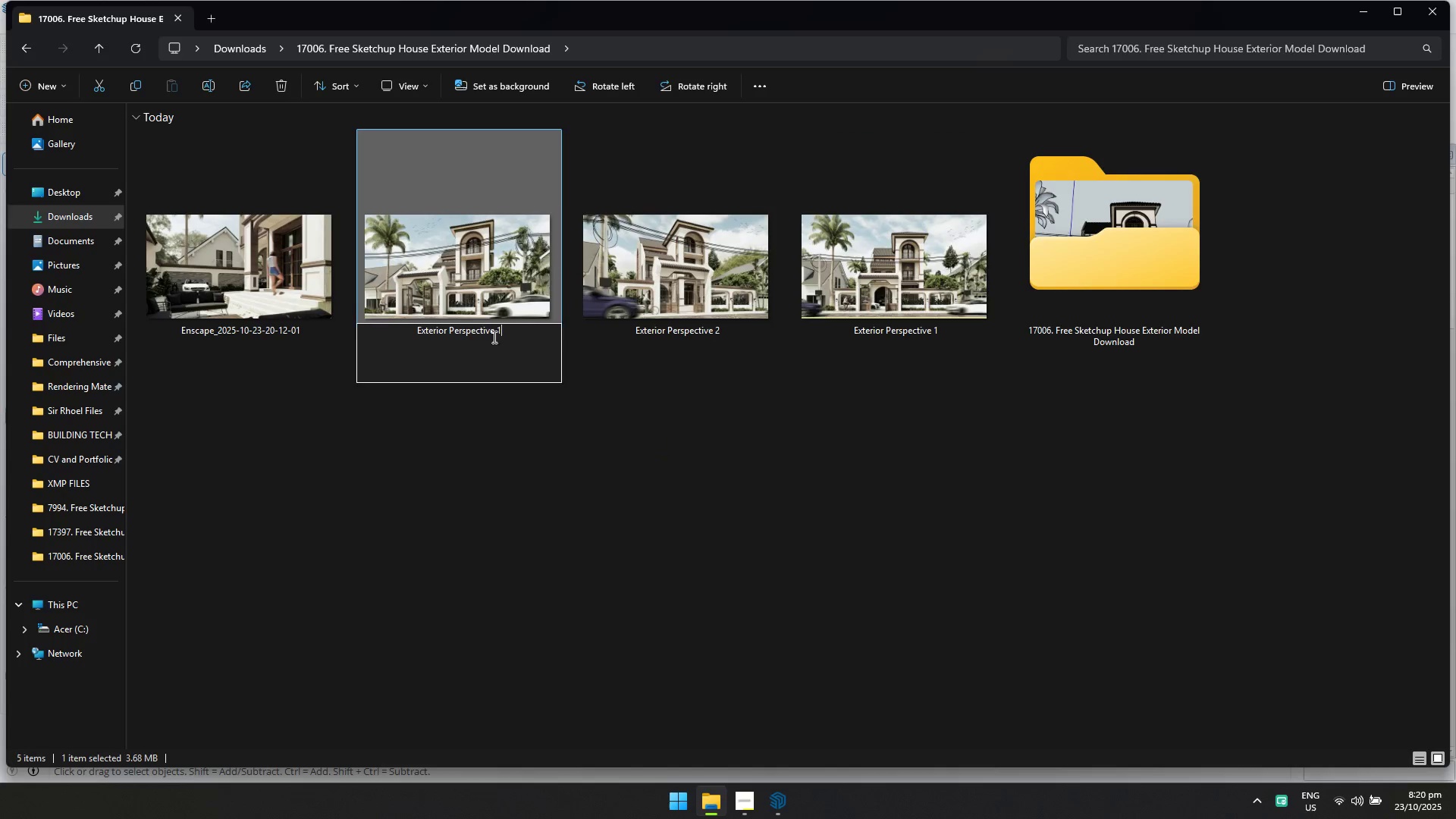 
key(Backspace)
 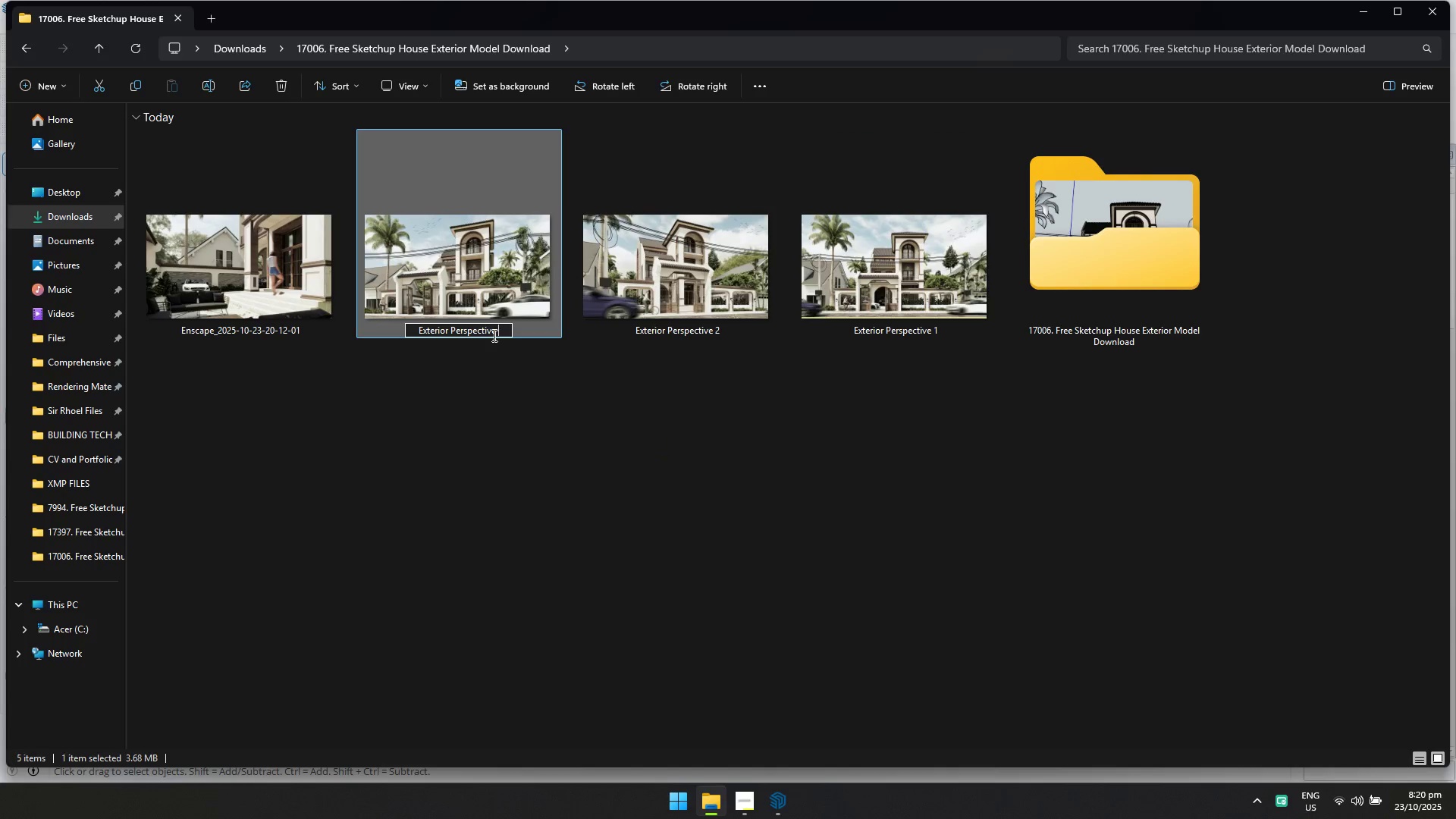 
key(3)
 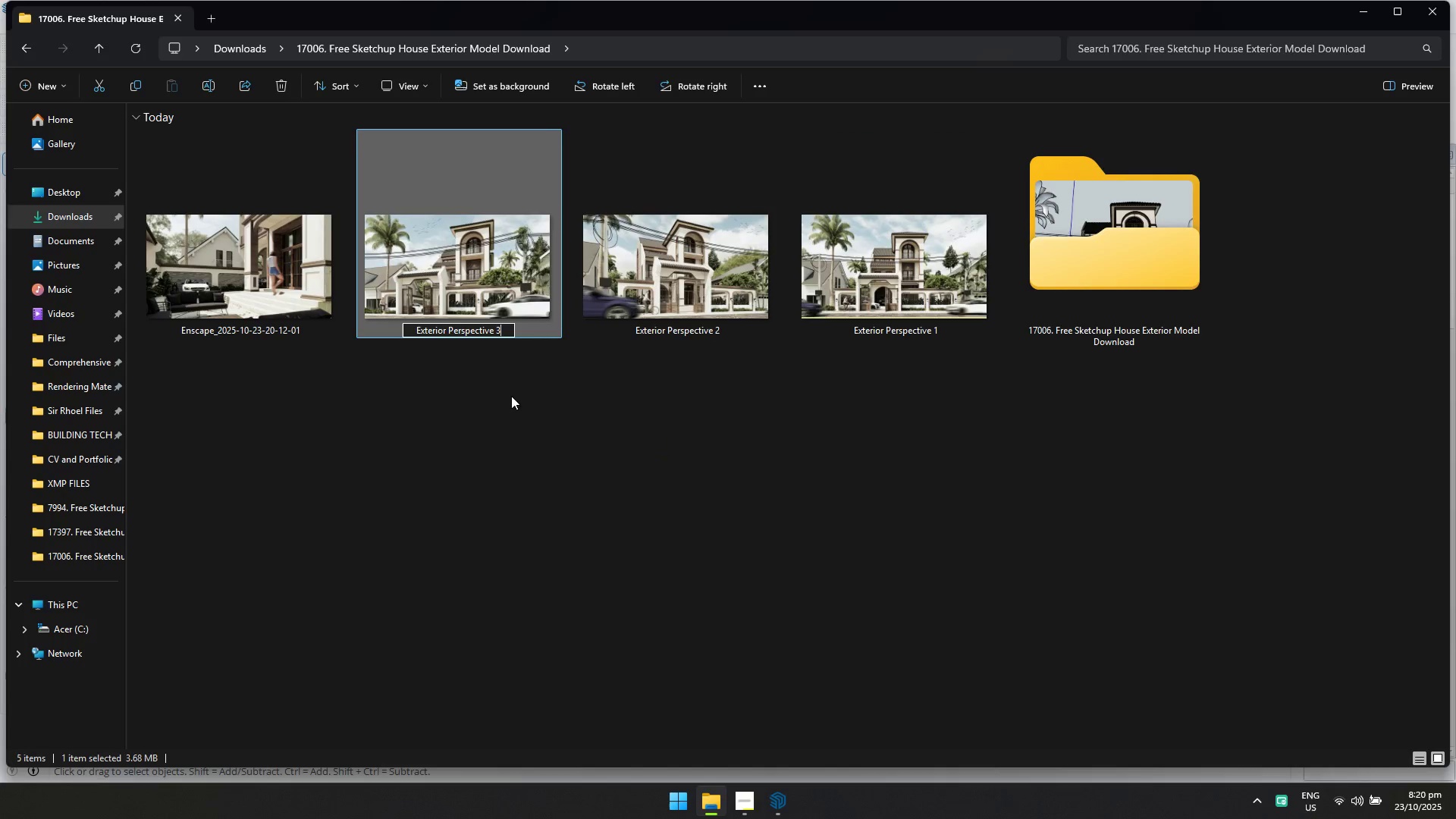 
left_click([514, 423])
 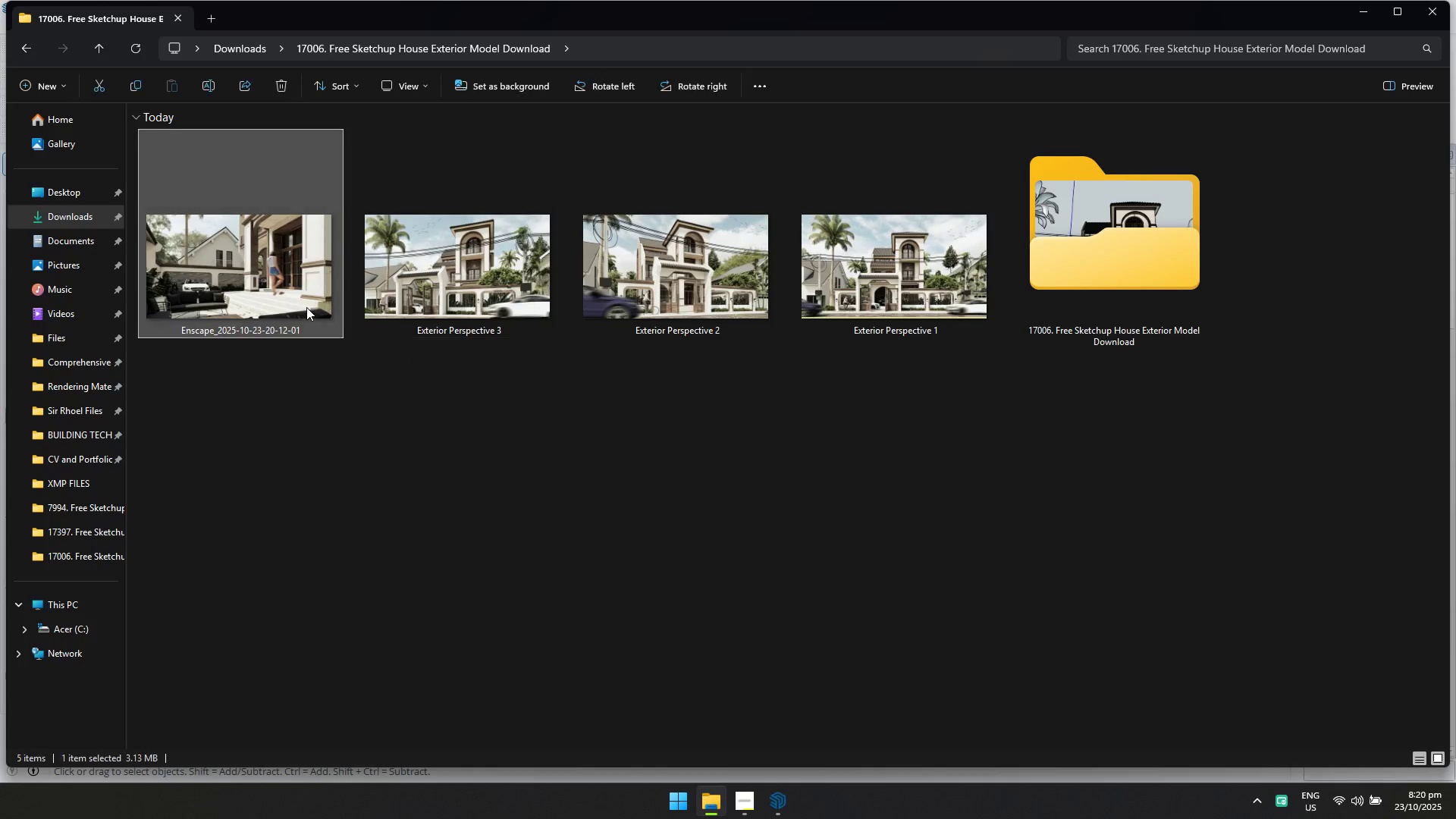 
key(F2)
 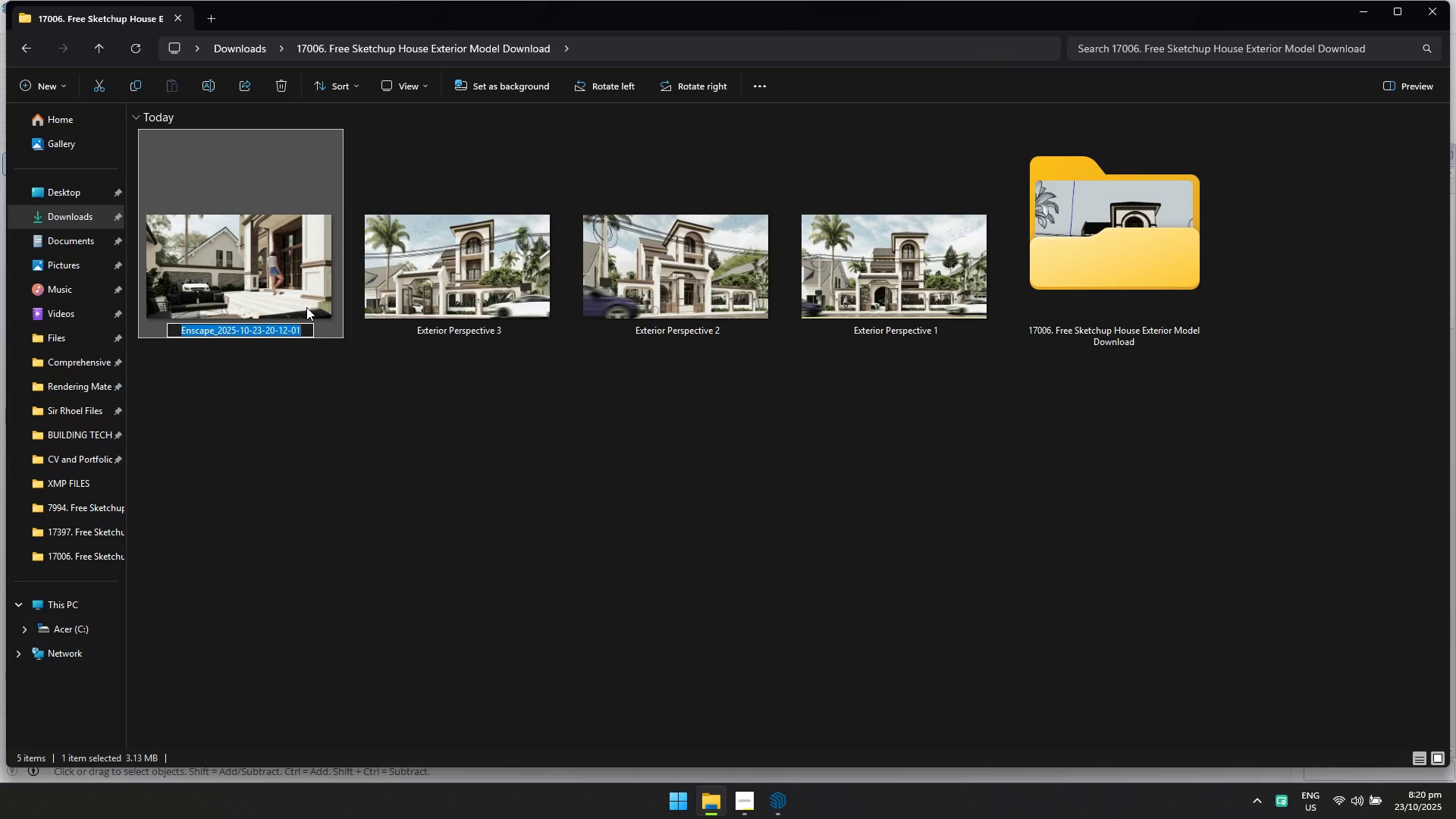 
key(Control+ControlLeft)
 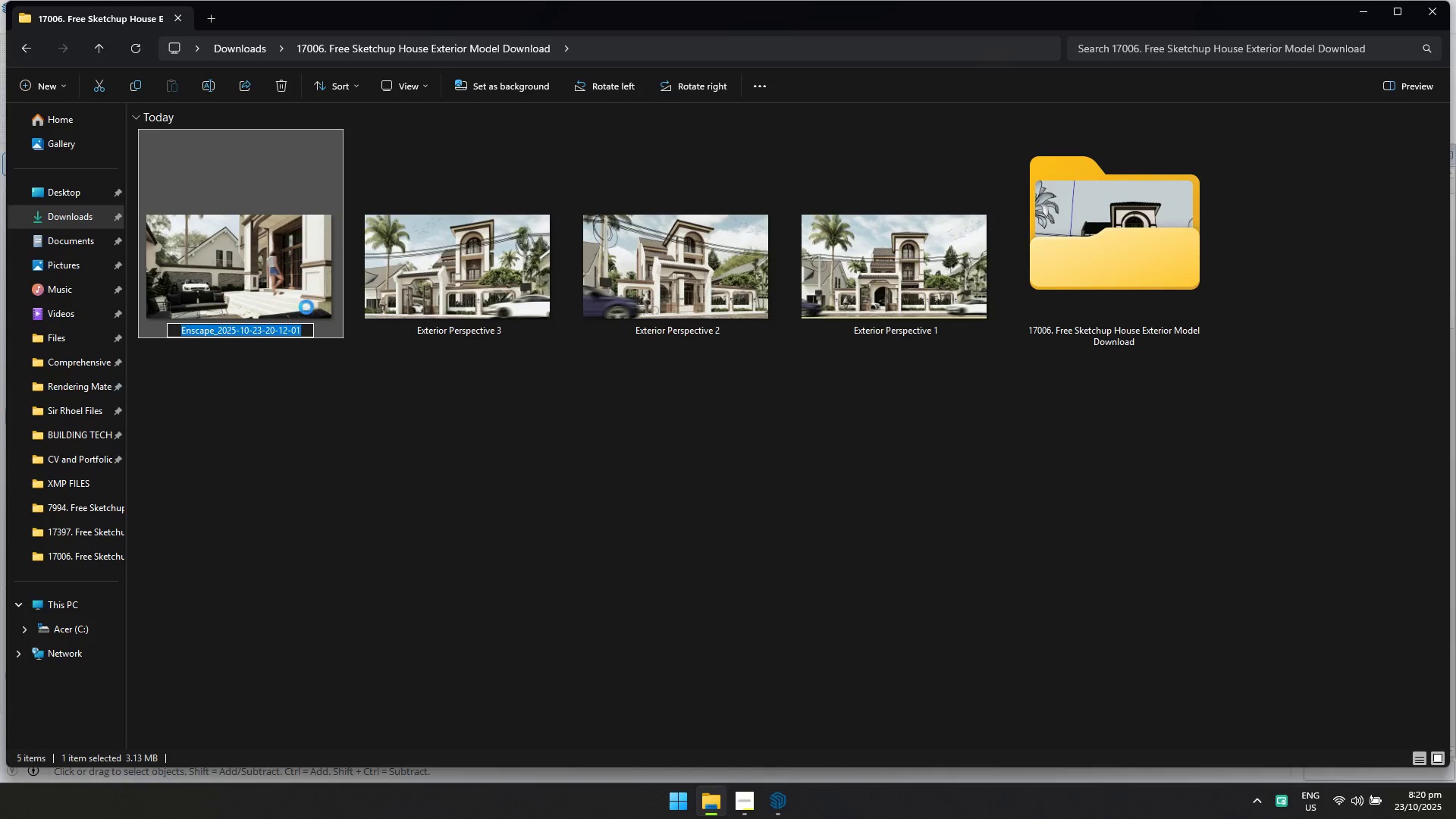 
key(Control+V)
 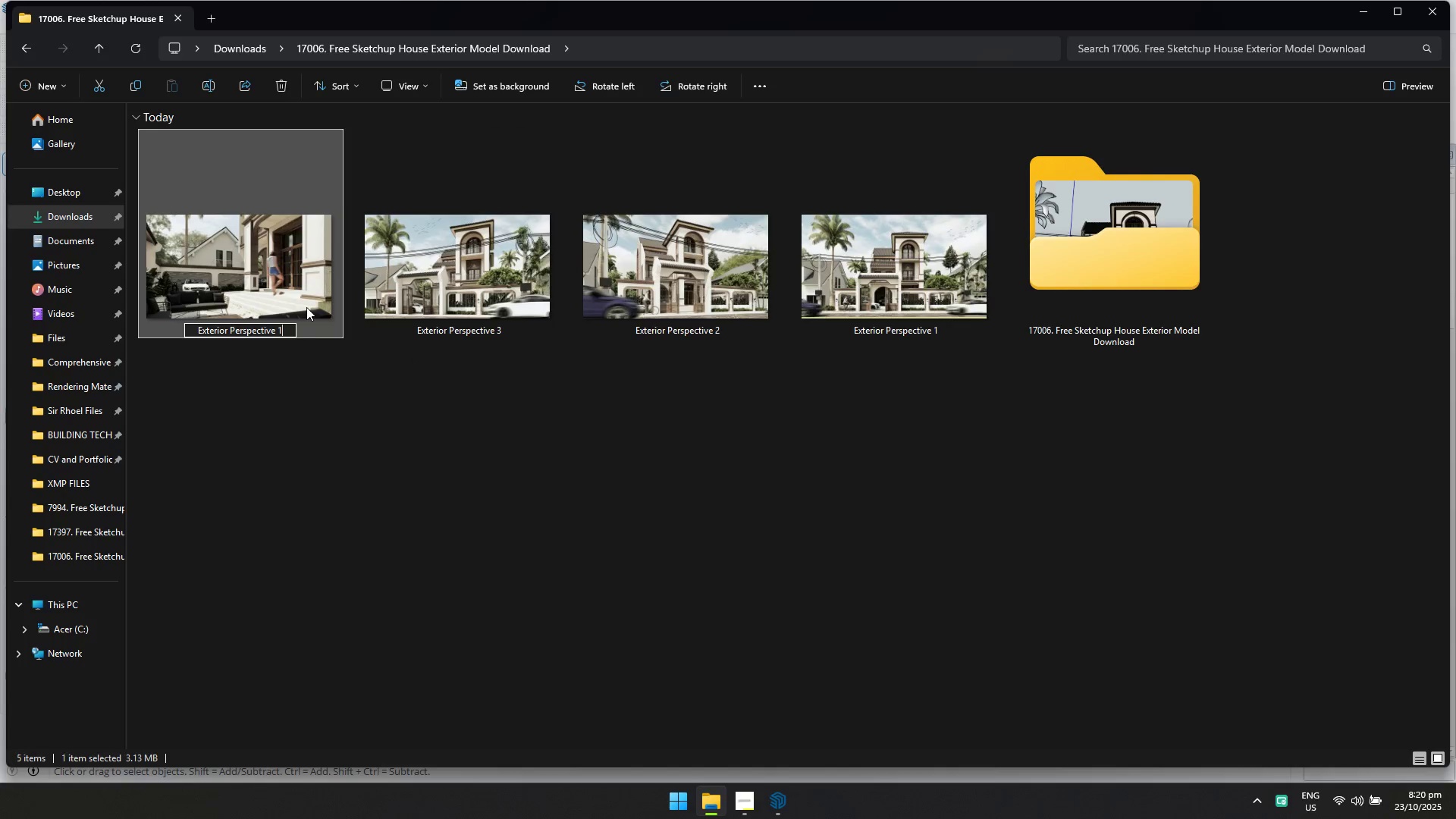 
key(Backspace)
 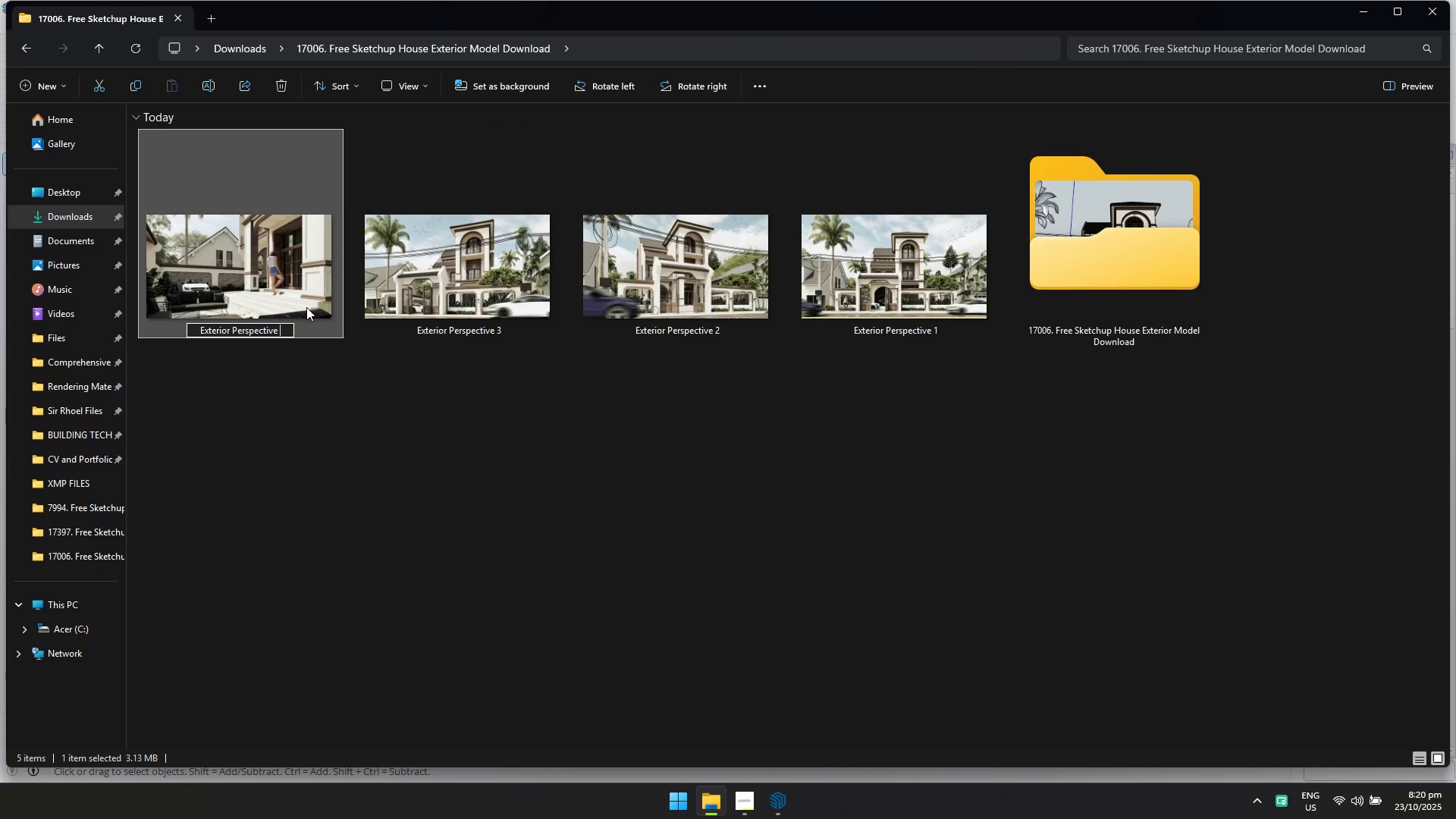 
key(4)
 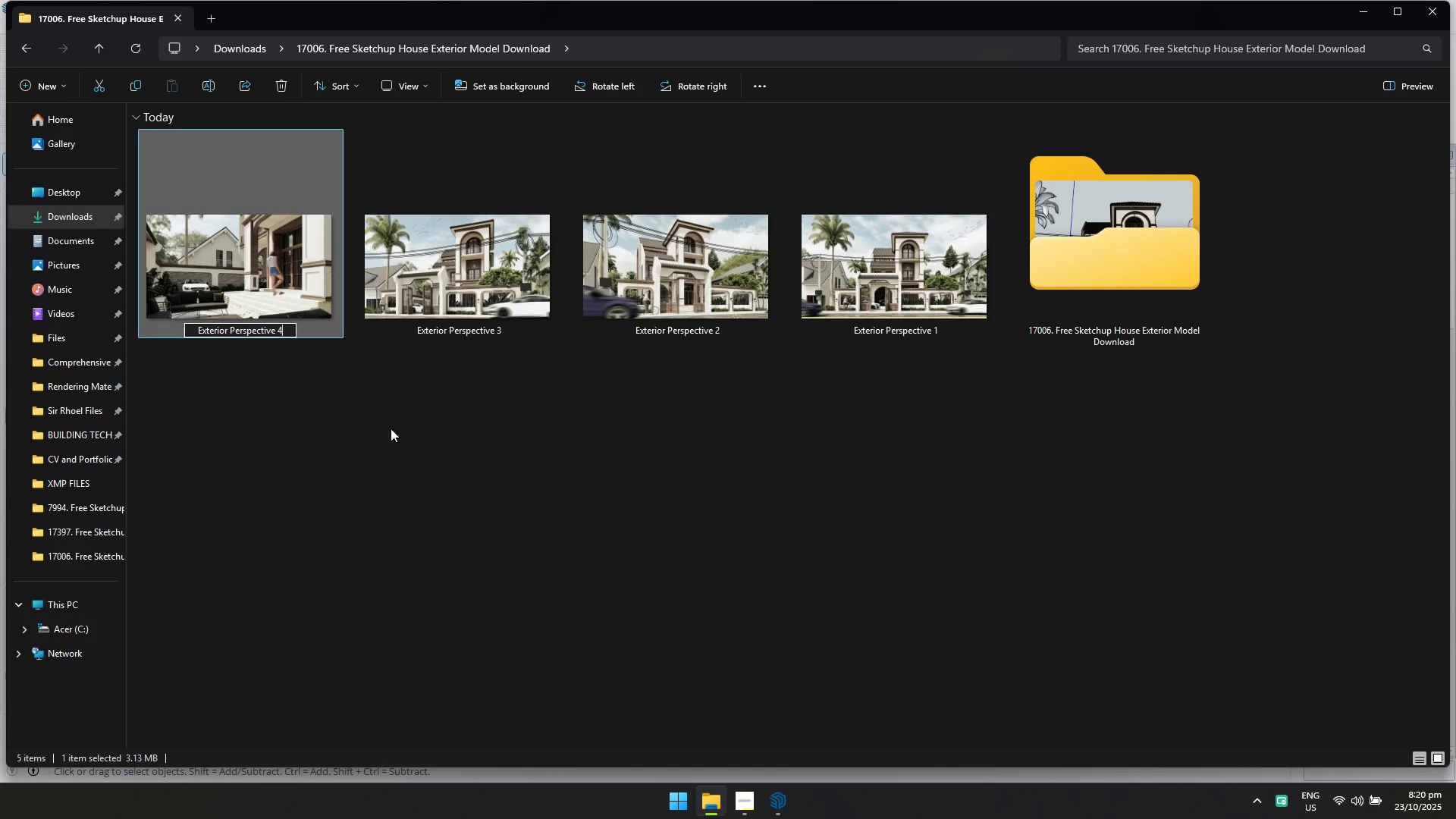 
left_click([438, 503])
 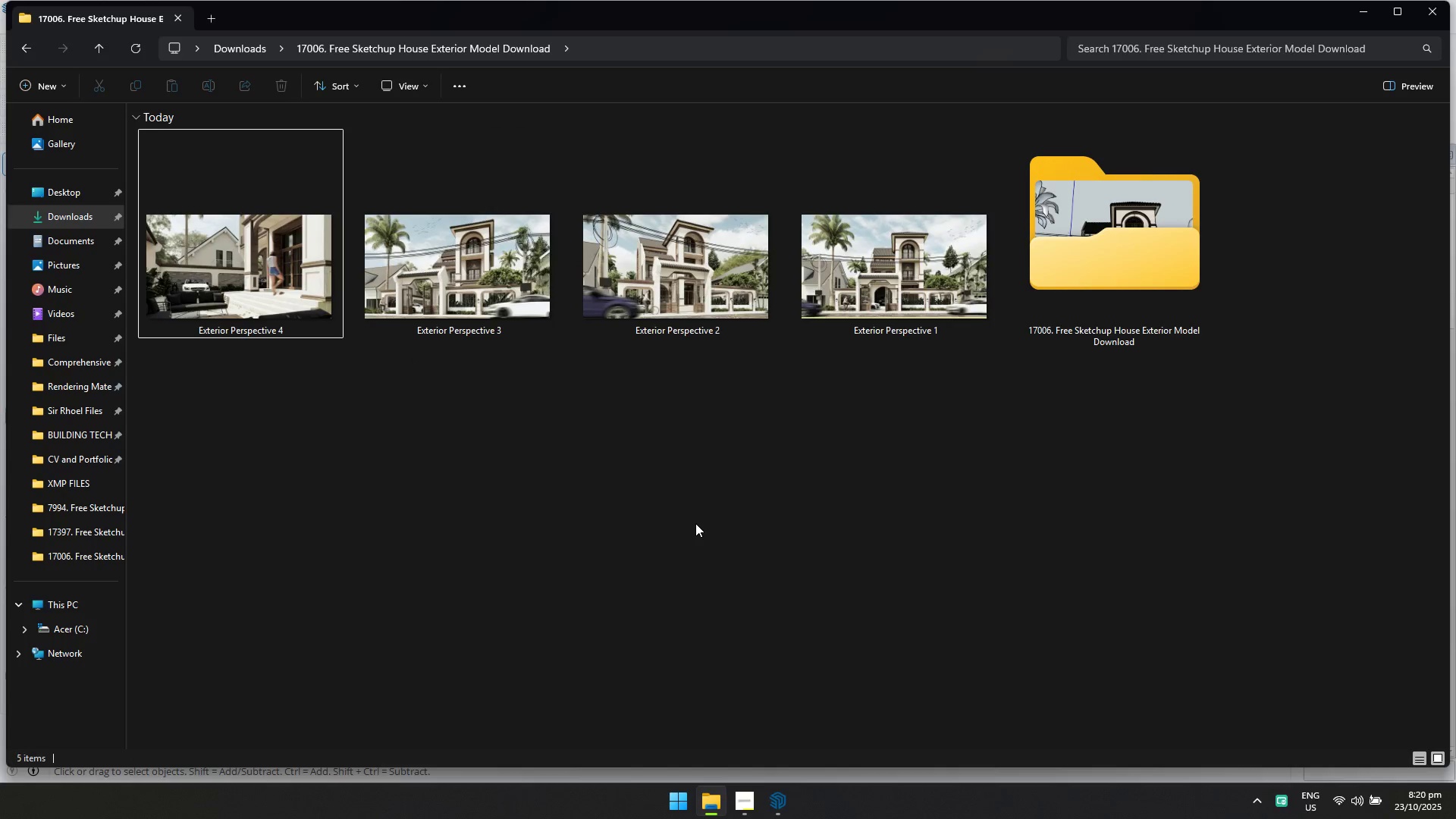 
scroll: coordinate [658, 716], scroll_direction: up, amount: 1.0
 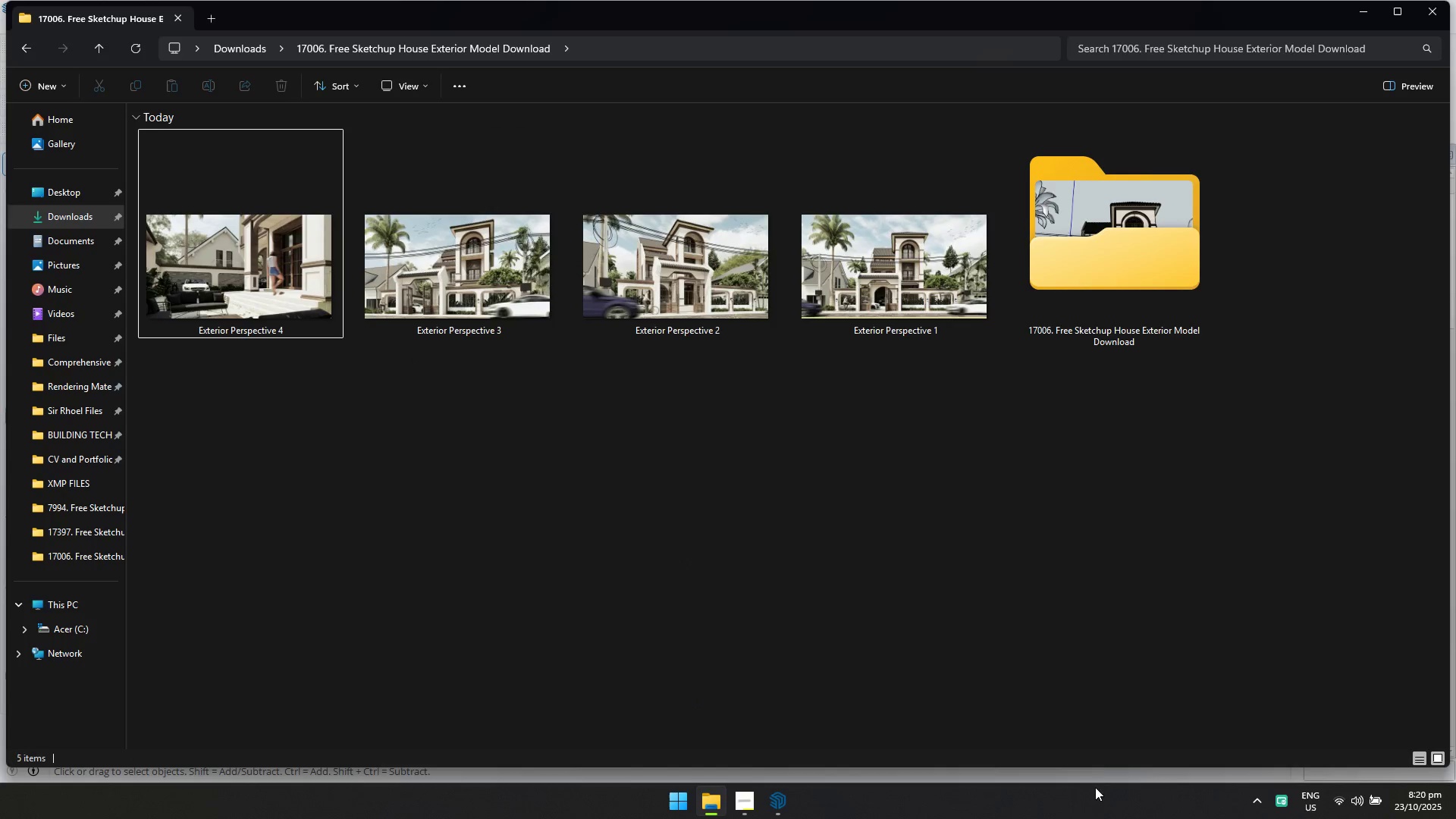 
double_click([1061, 333])
 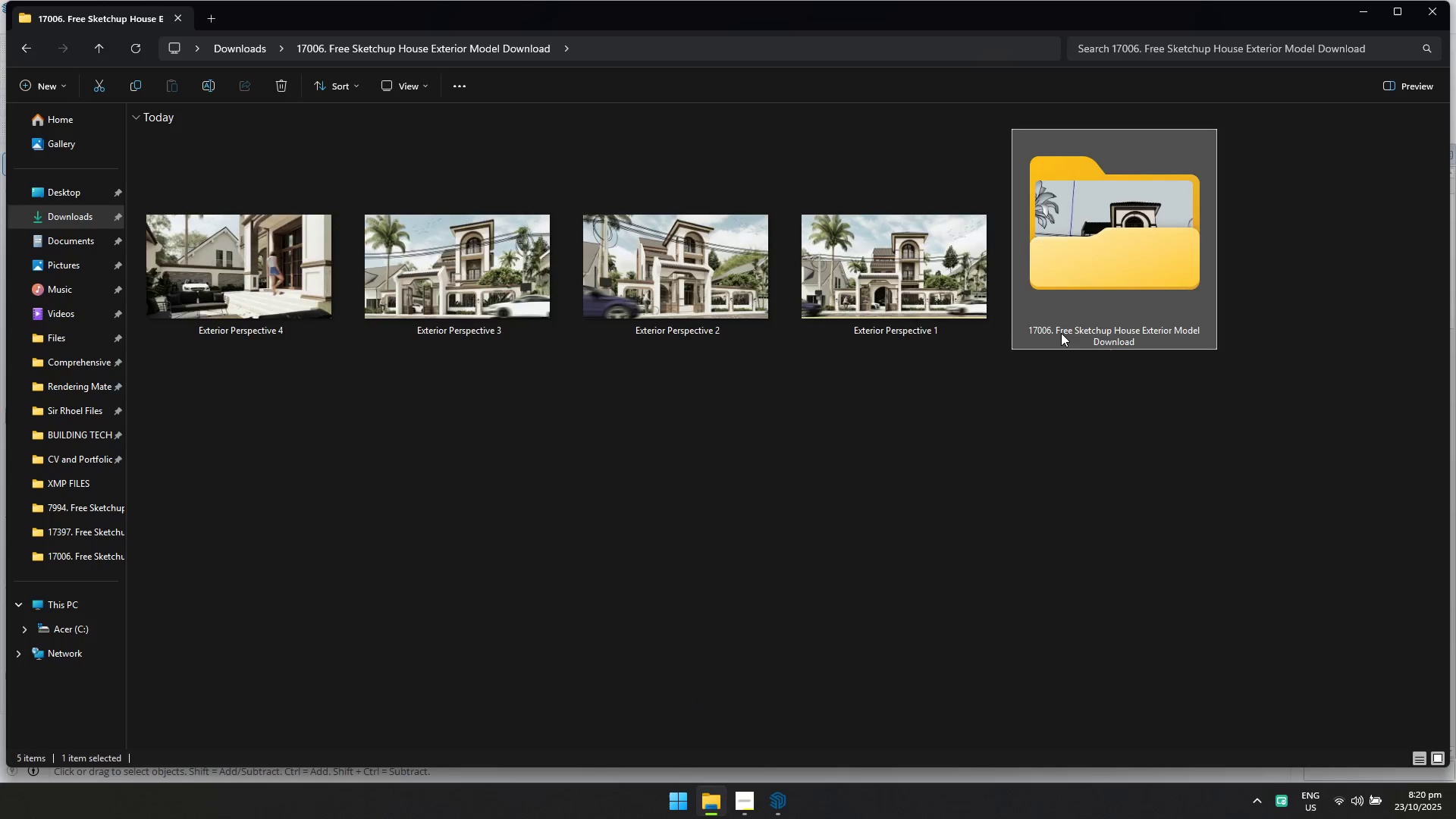 
triple_click([1061, 333])
 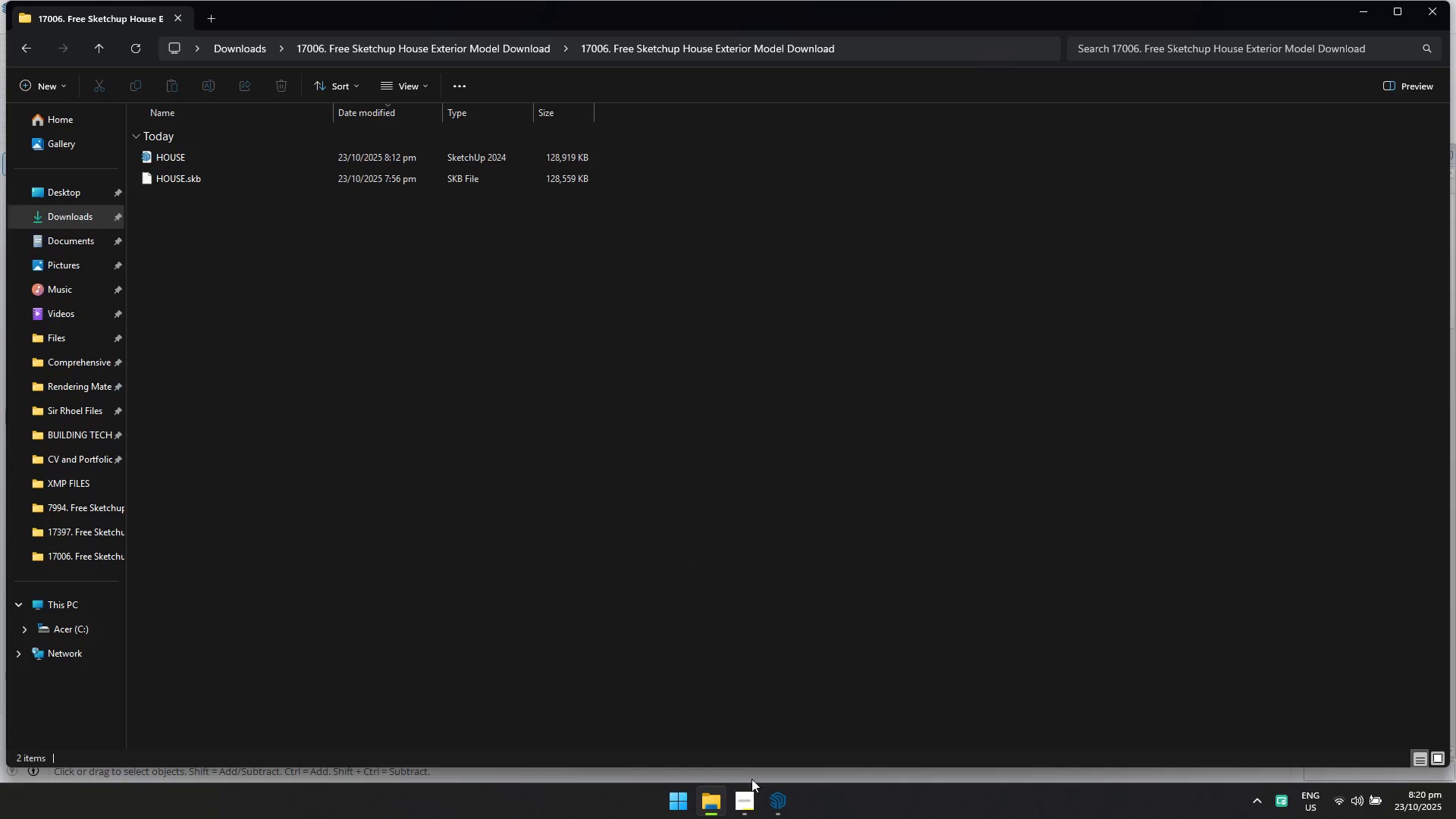 
left_click([775, 800])
 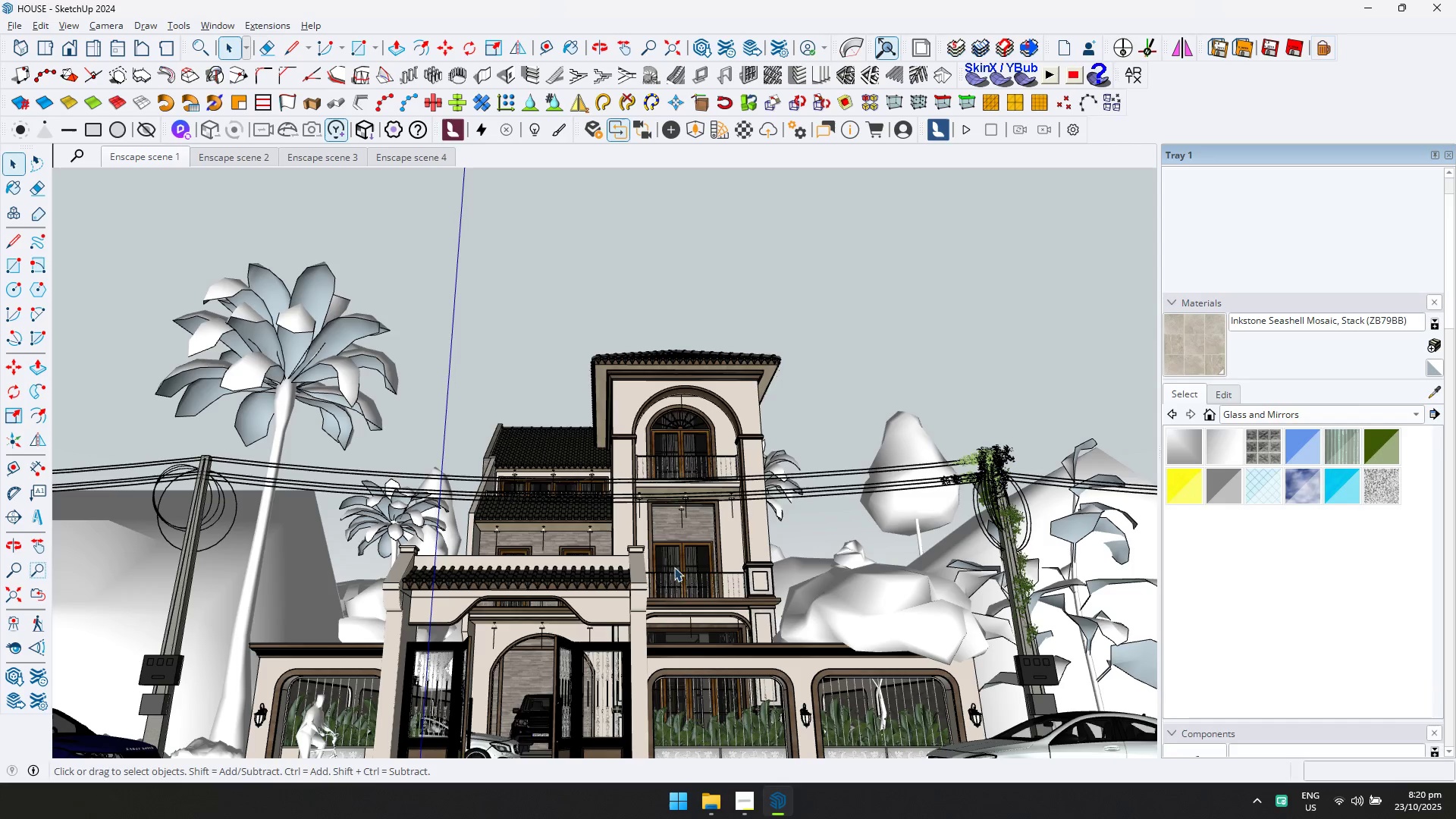 
key(Alt+AltLeft)
 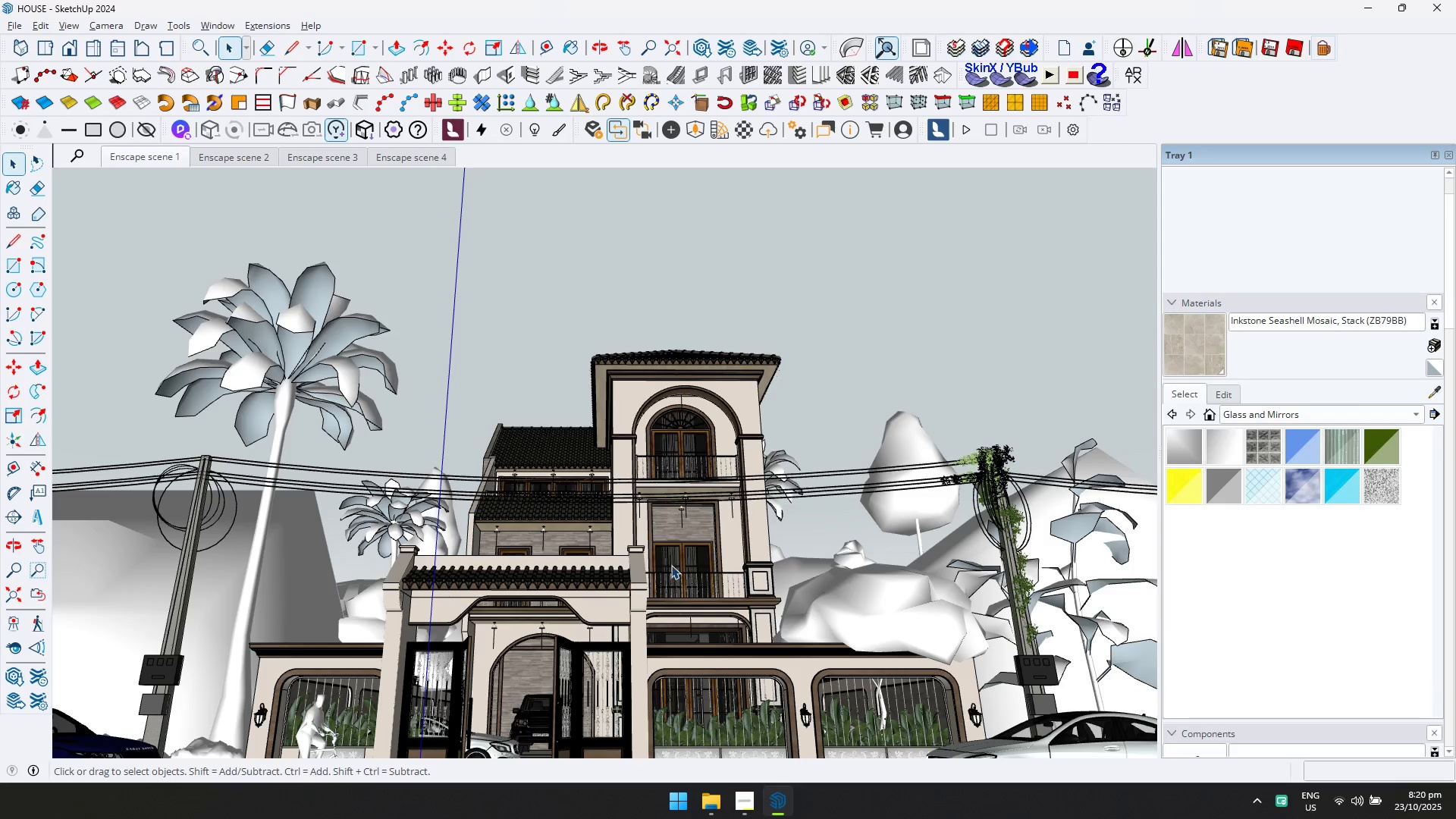 
key(Alt+Tab)
 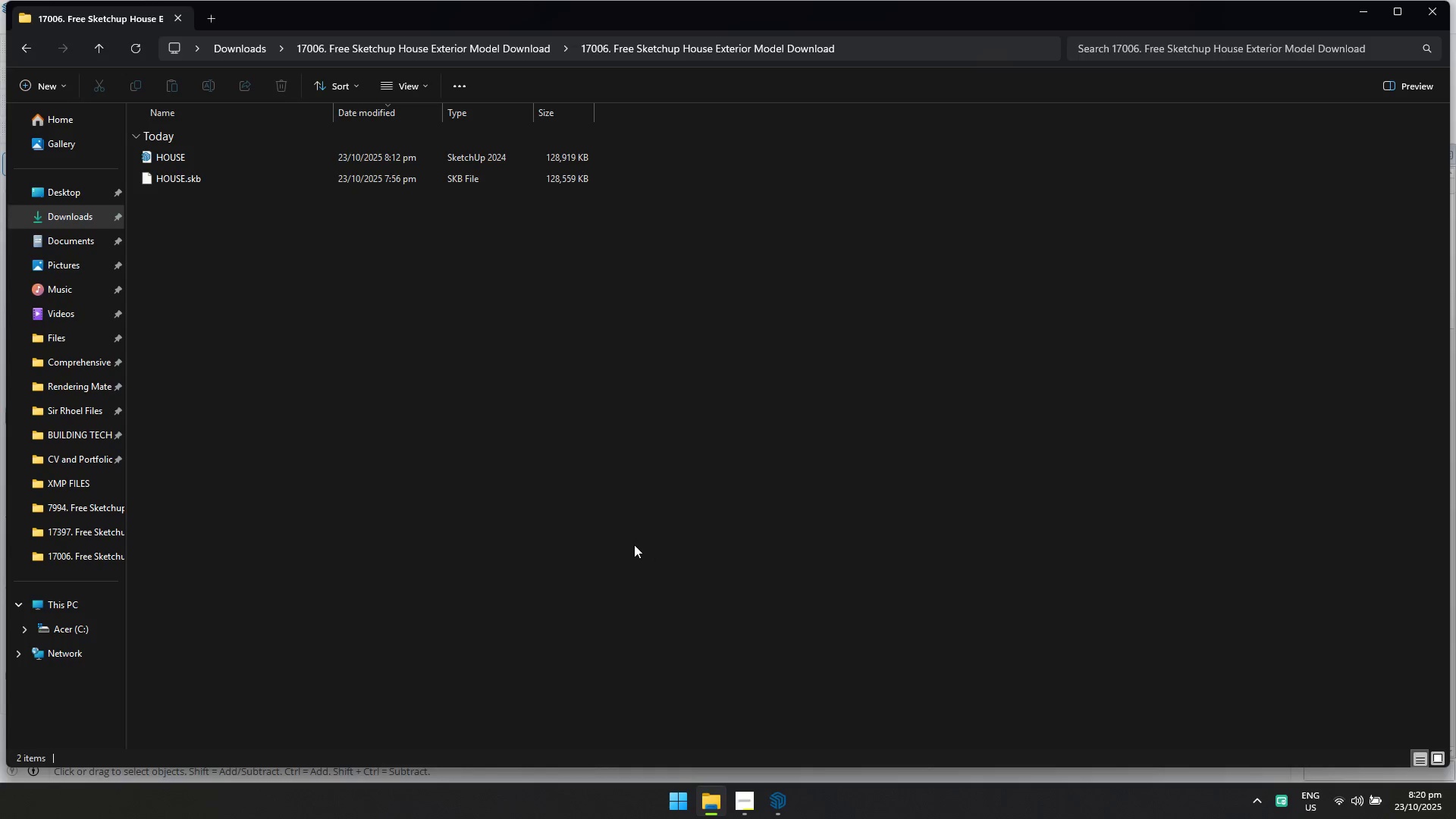 
key(Alt+AltLeft)
 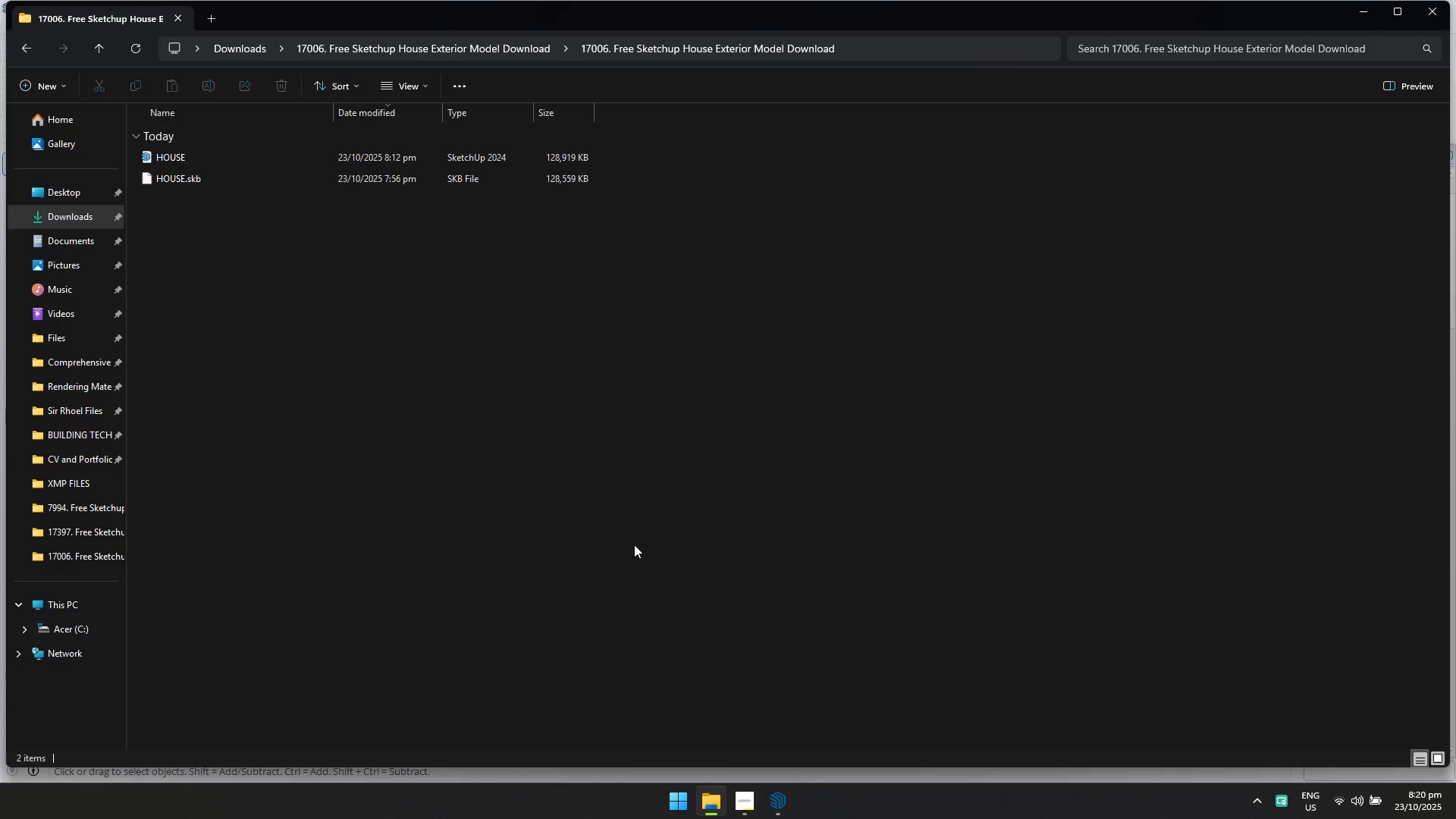 
key(Alt+Tab)
 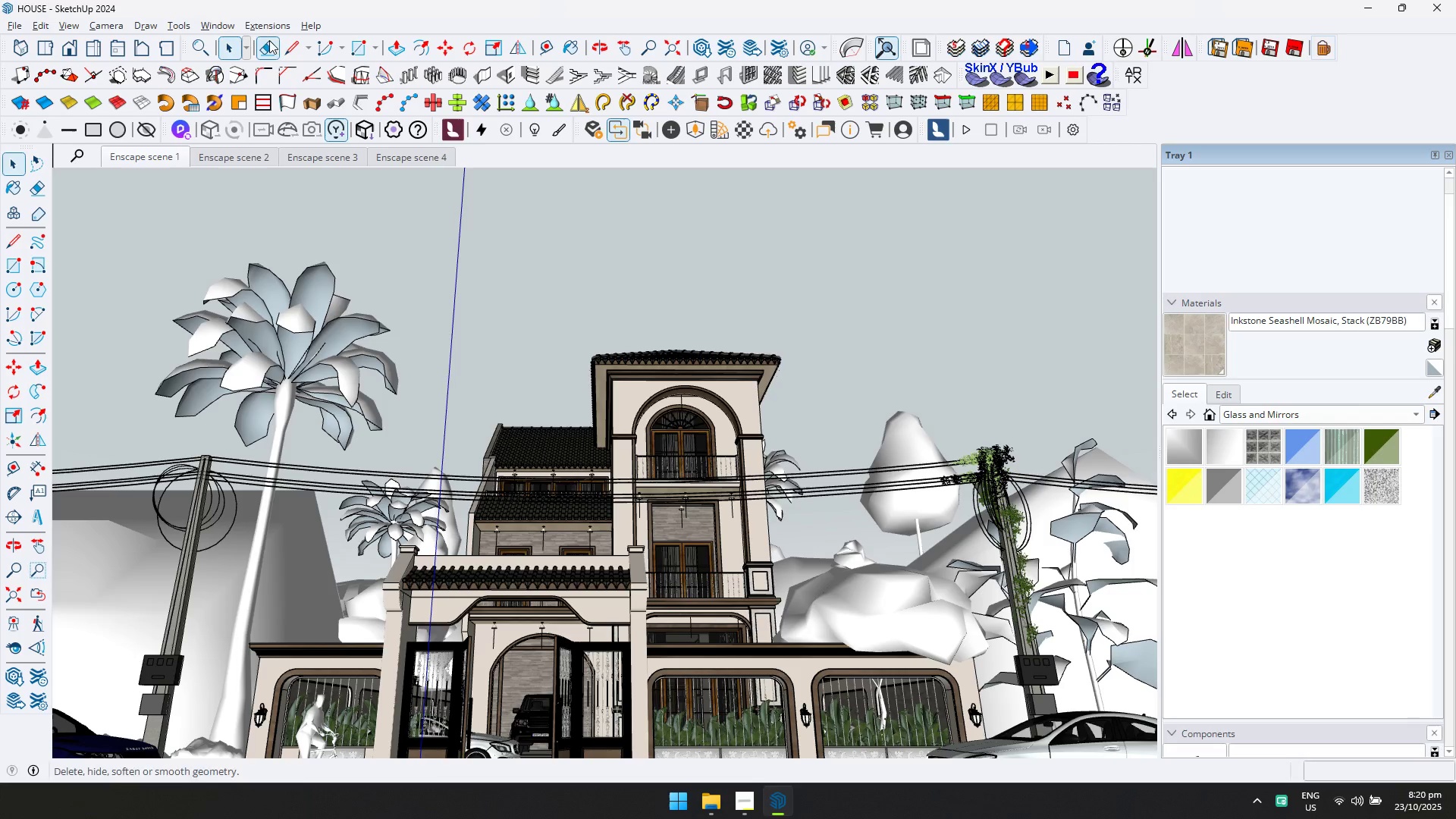 
left_click([266, 22])
 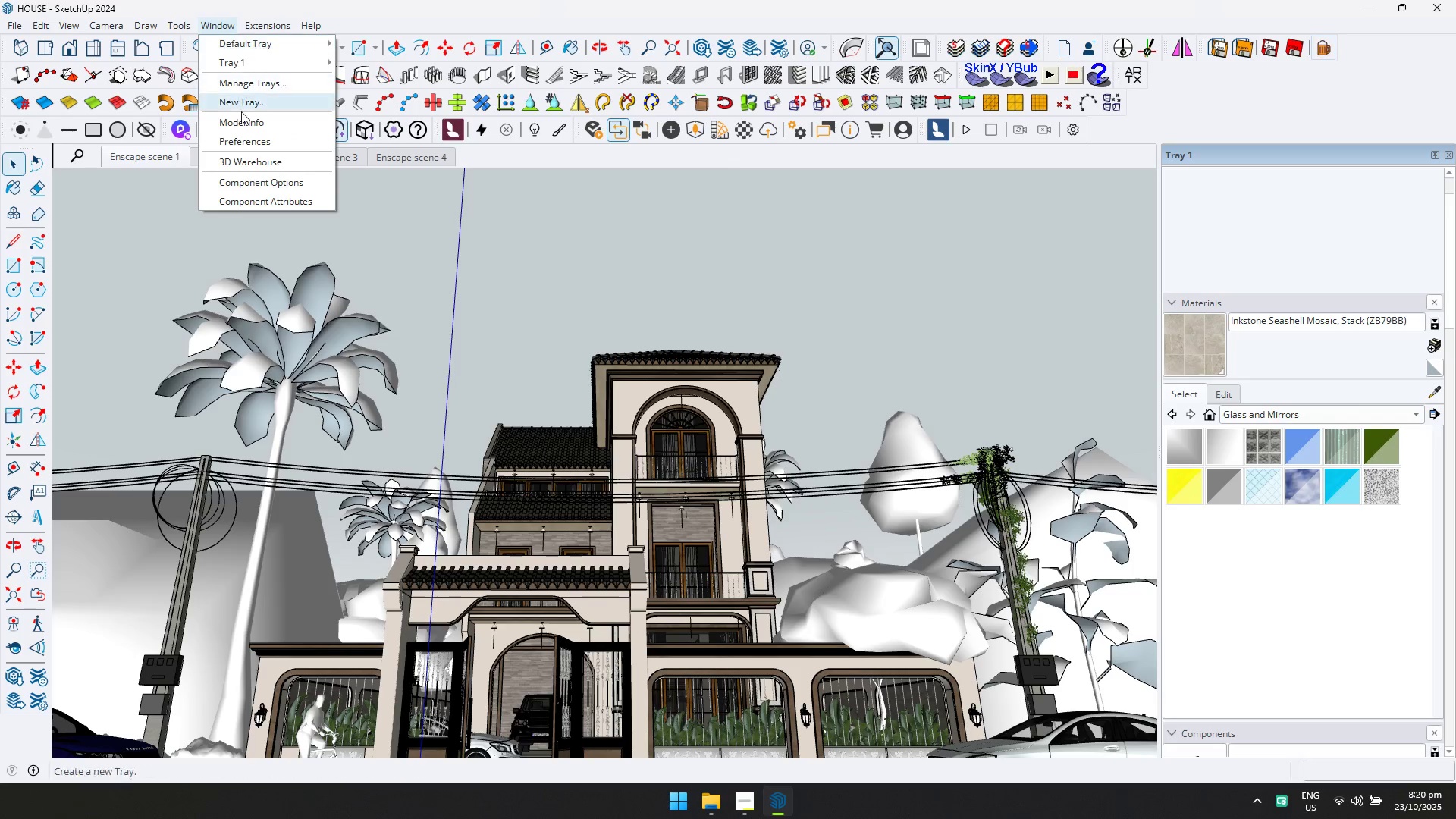 
left_click([243, 125])
 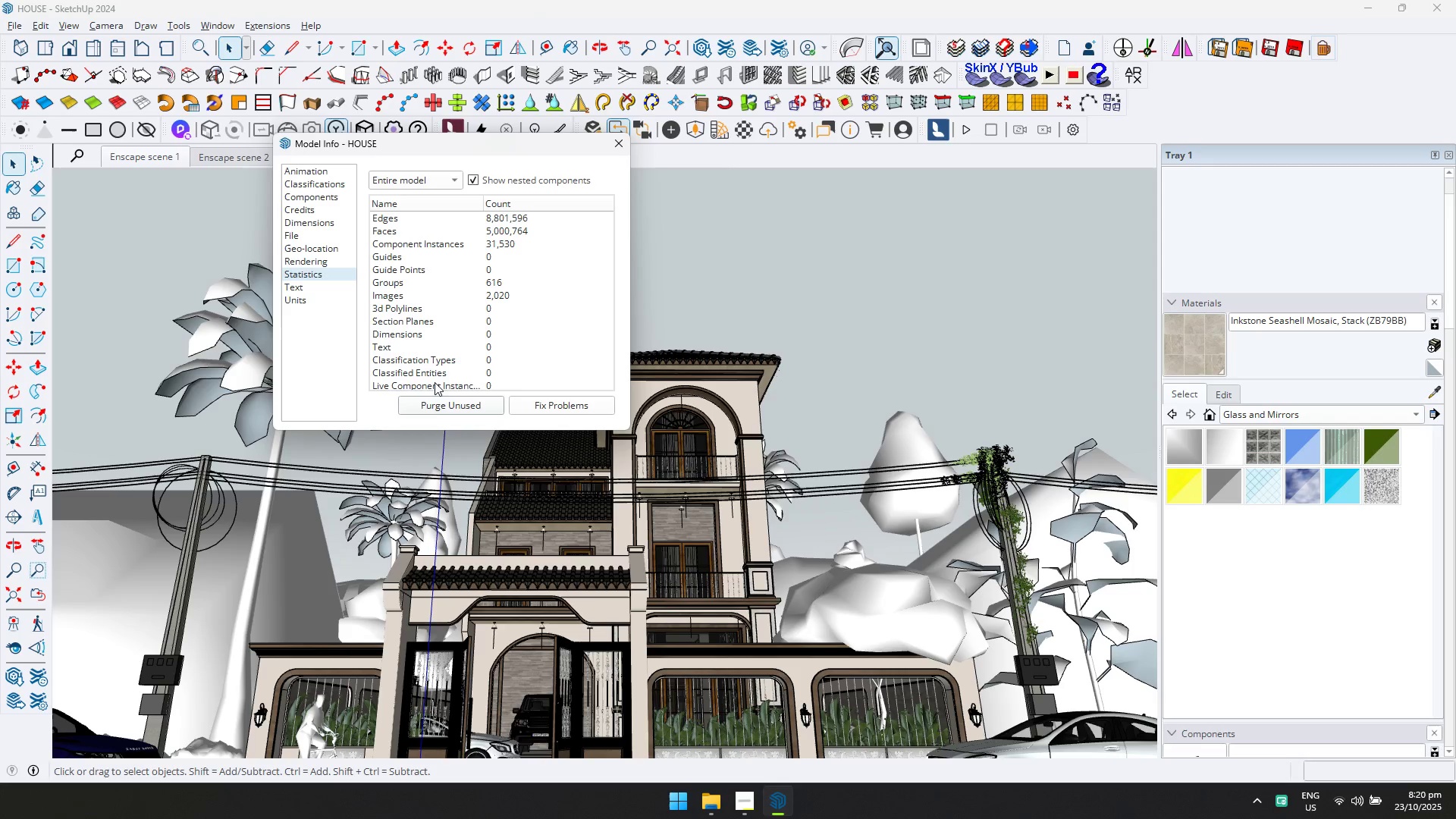 
left_click([435, 400])
 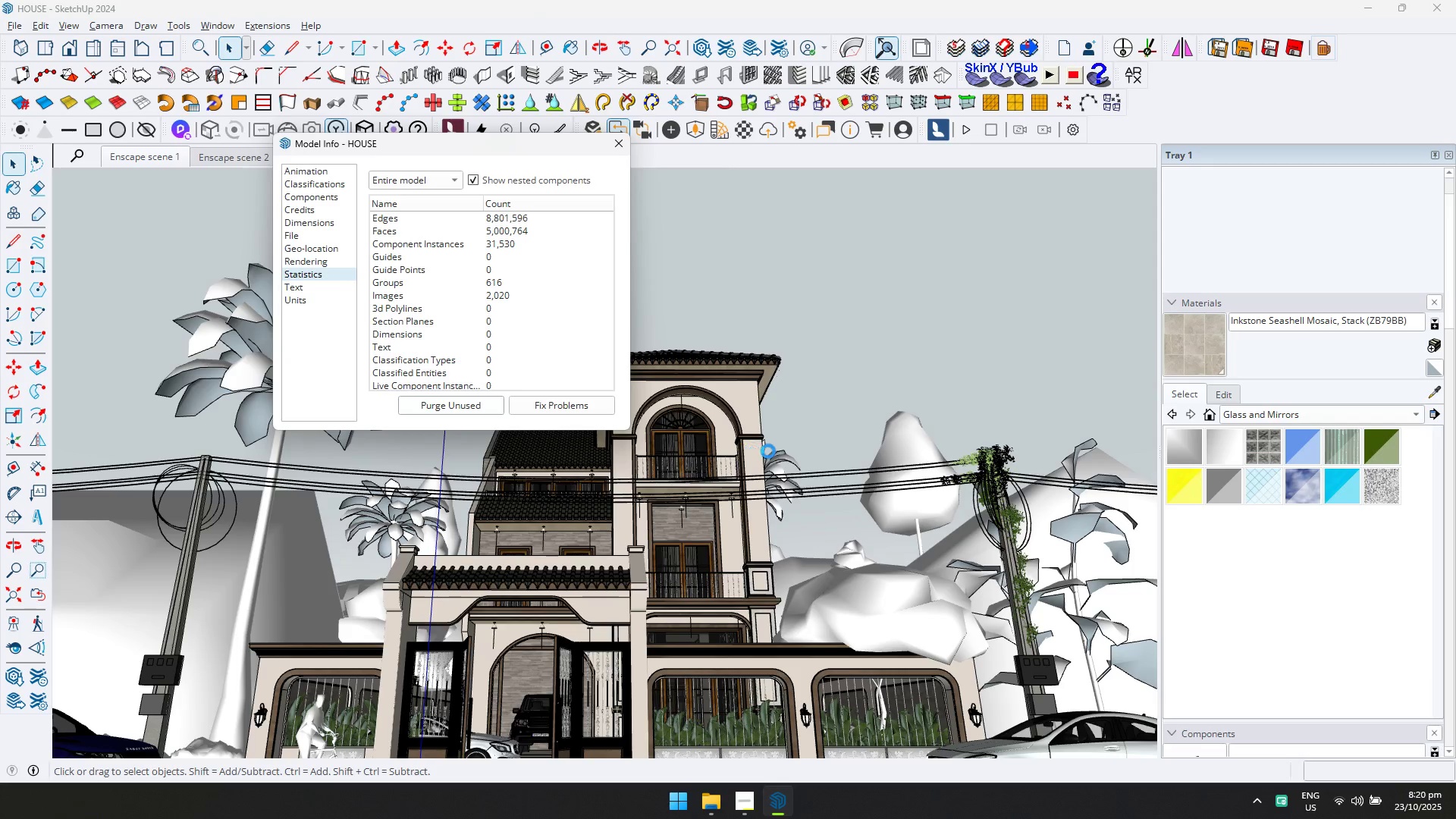 
key(Alt+Tab)
 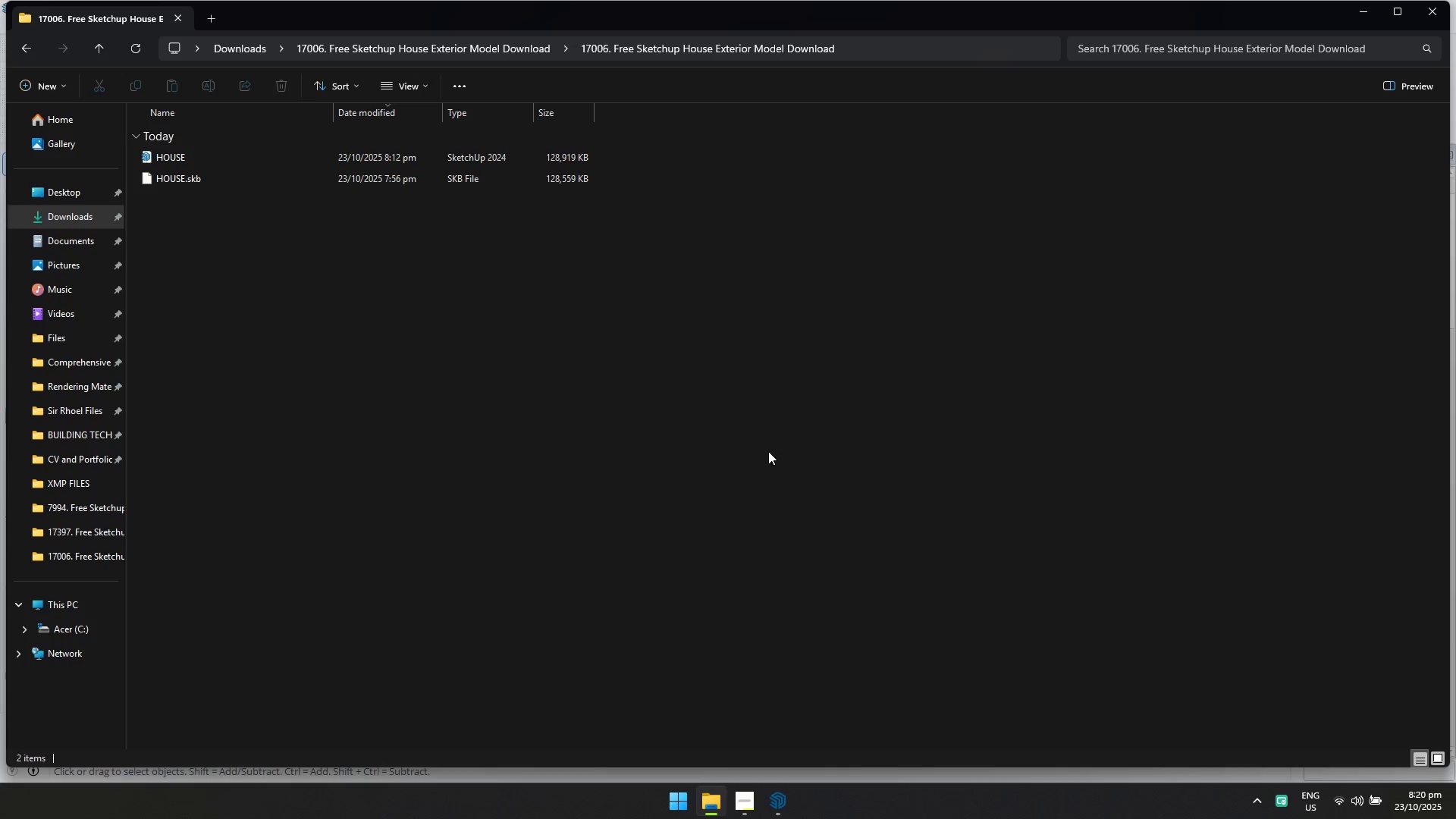 
left_click([768, 451])
 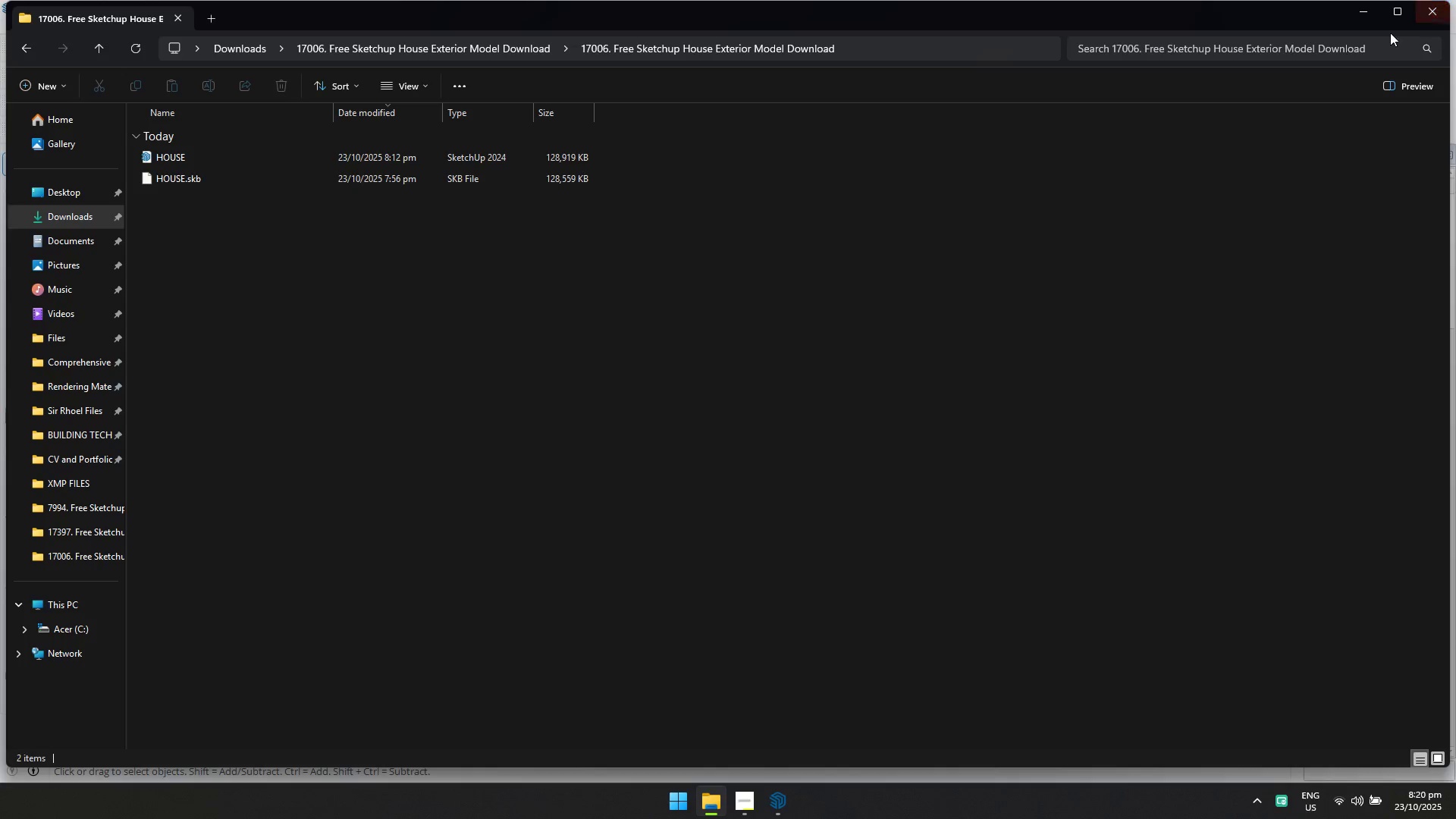 
left_click([1363, 18])
 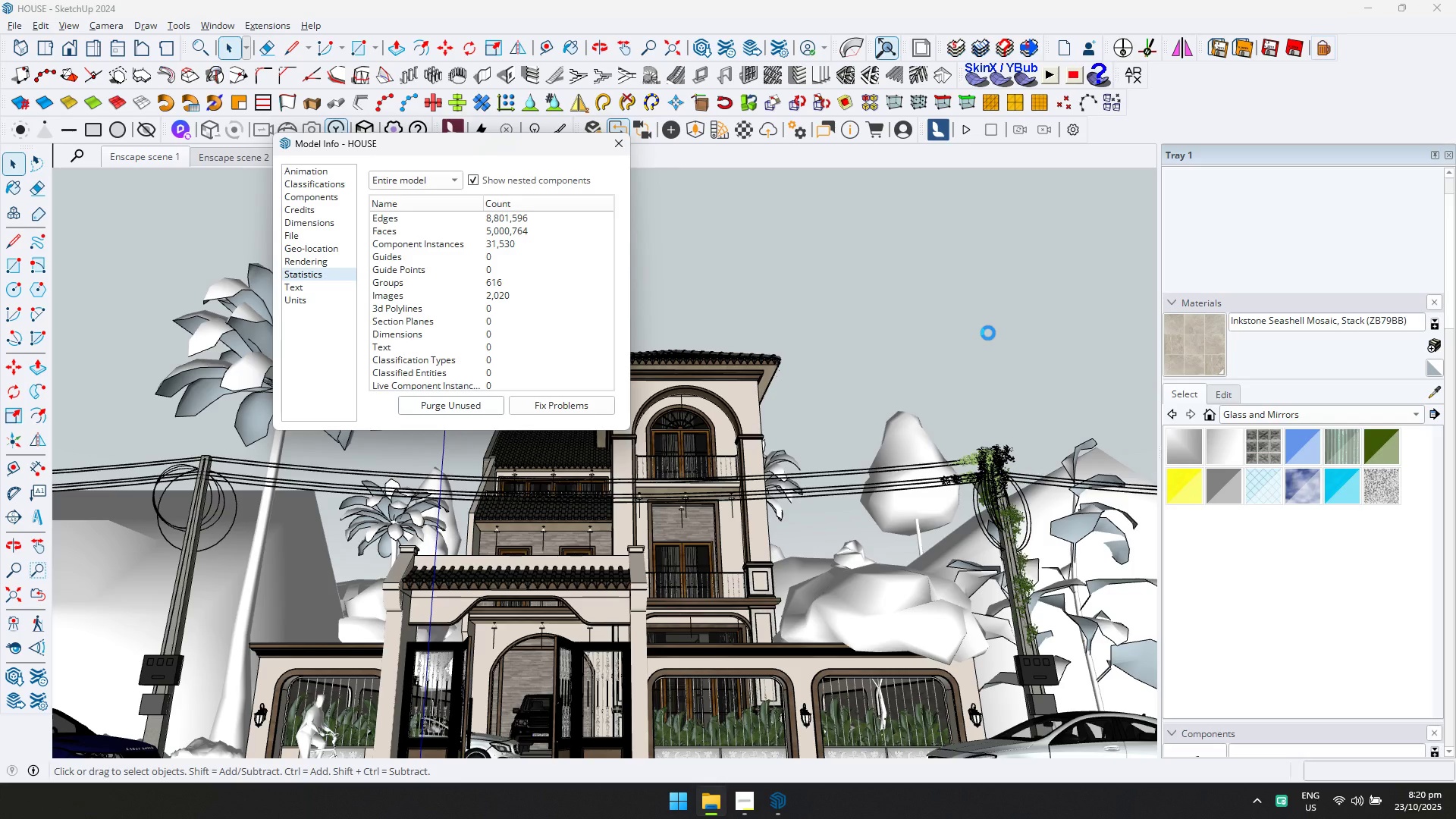 
key(Alt+Tab)
 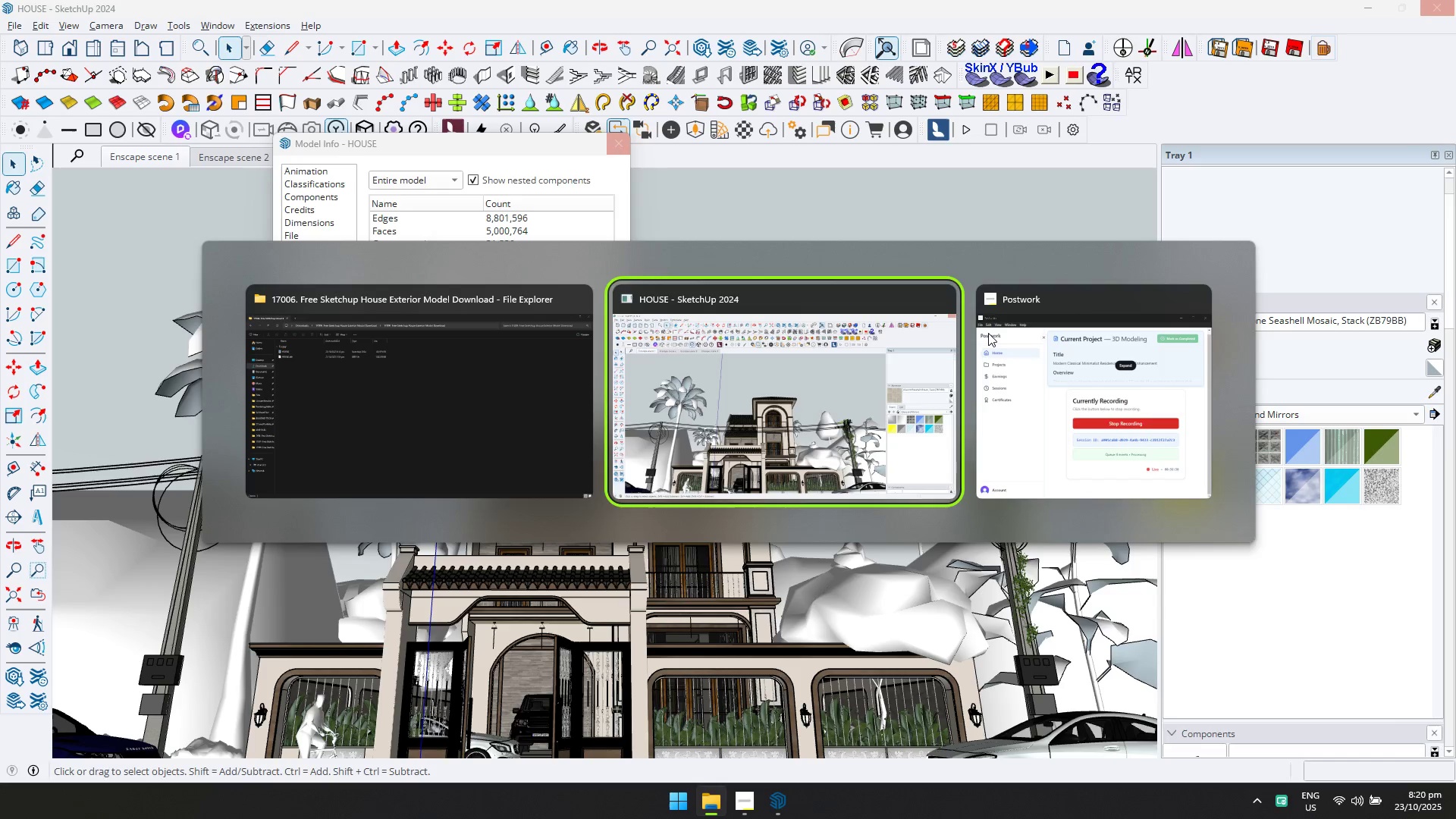 
key(Alt+Tab)